 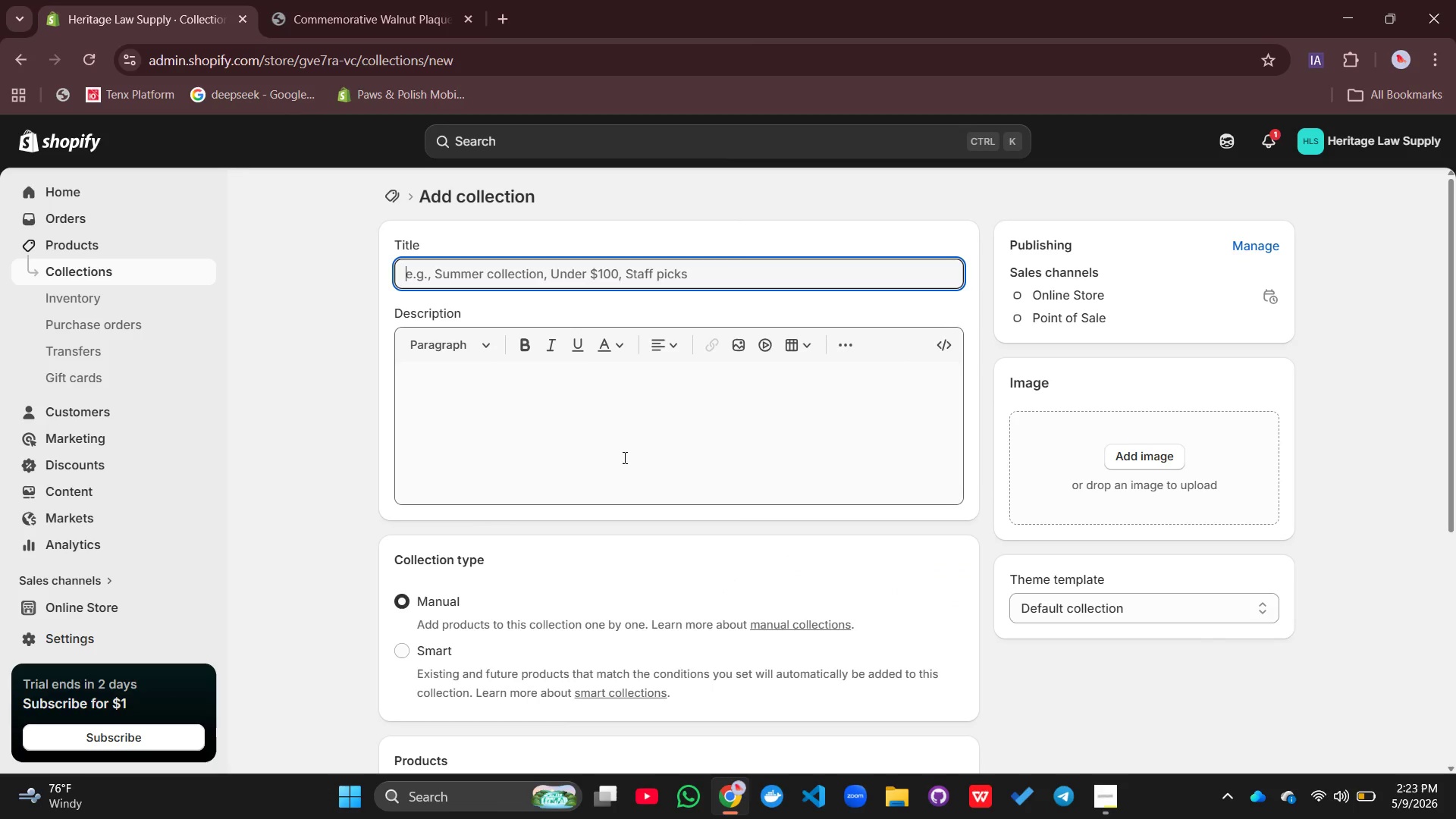 
type(Tax LA)
key(Backspace)
type(aw)
 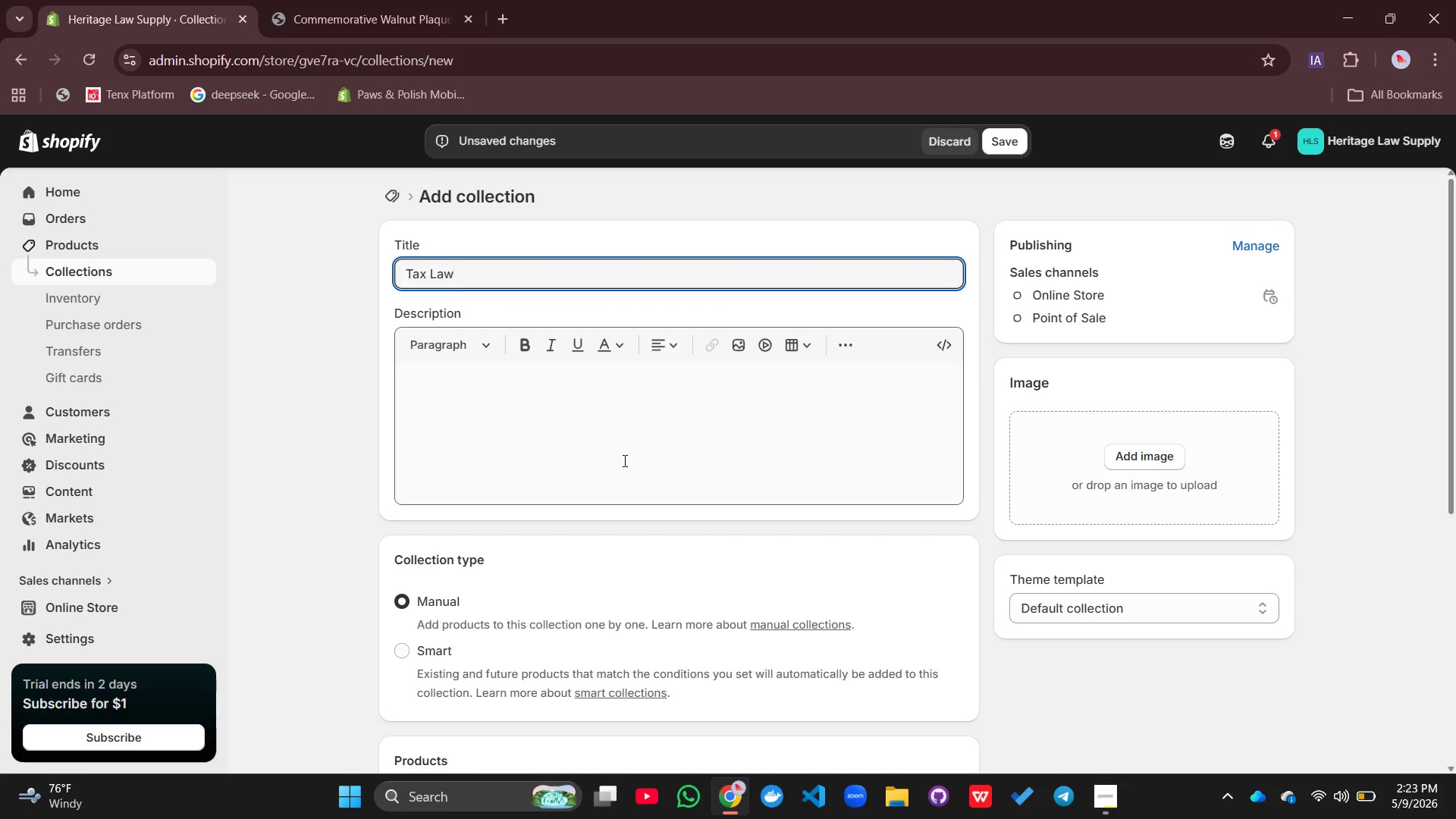 
left_click([506, 415])
 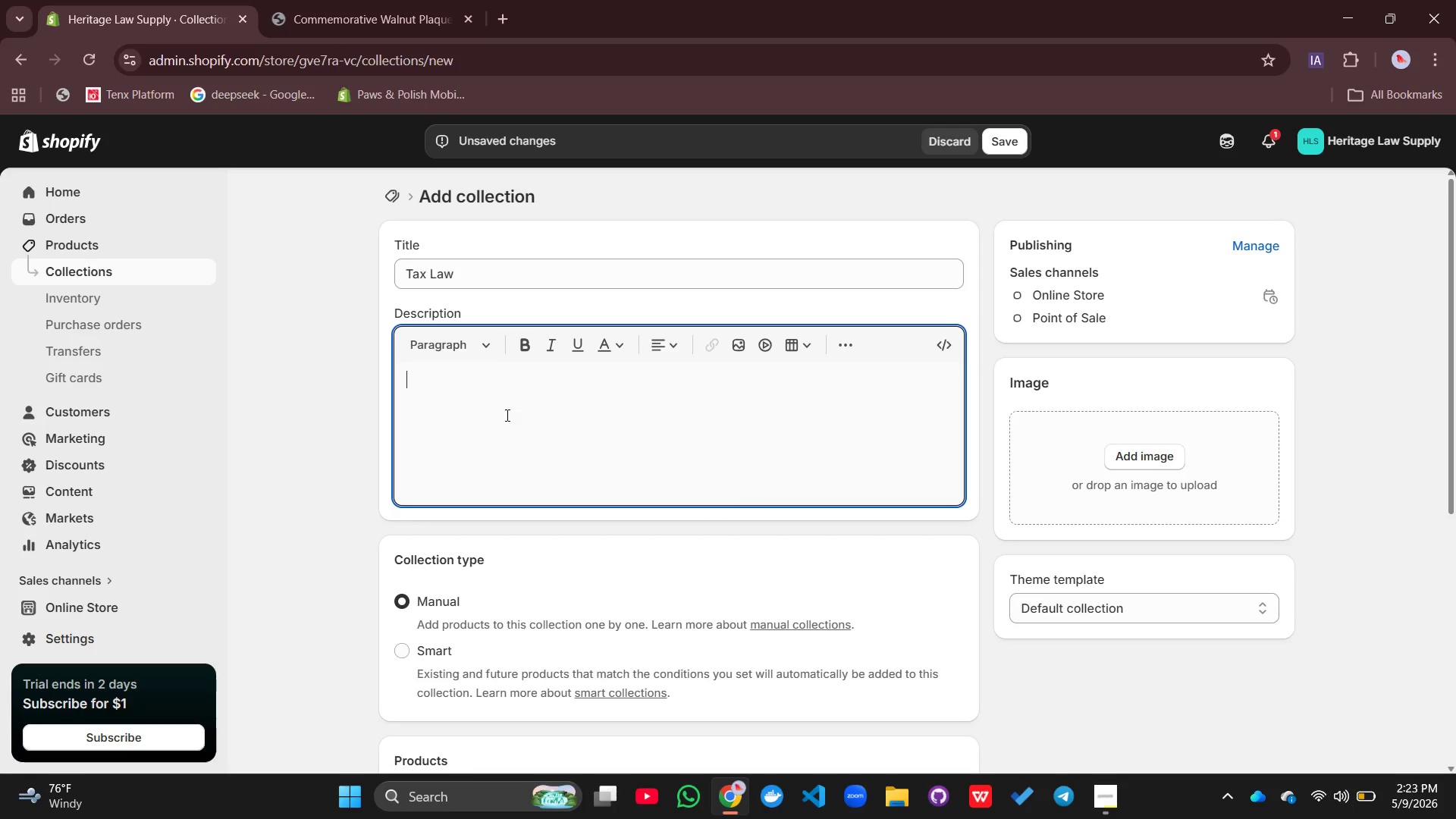 
type(Tax counsel must be precise. Your workspace should b)
key(Backspace)
type(mirri)
key(Backspace)
type(oe)
key(Backspace)
type(e)
key(Backspace)
type(r that precison. Modernist marbel clcks track)
 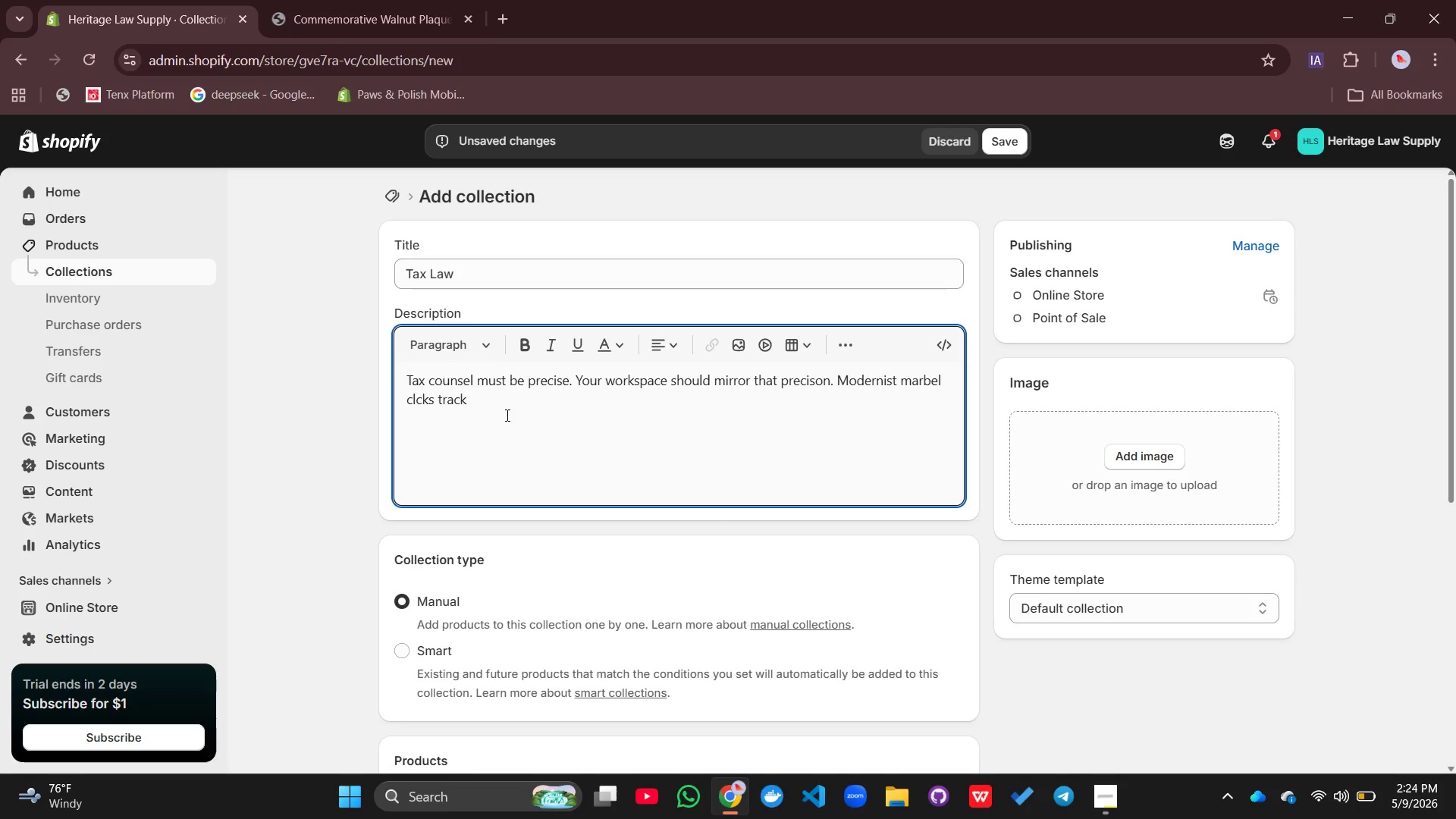 
left_click([418, 397])
 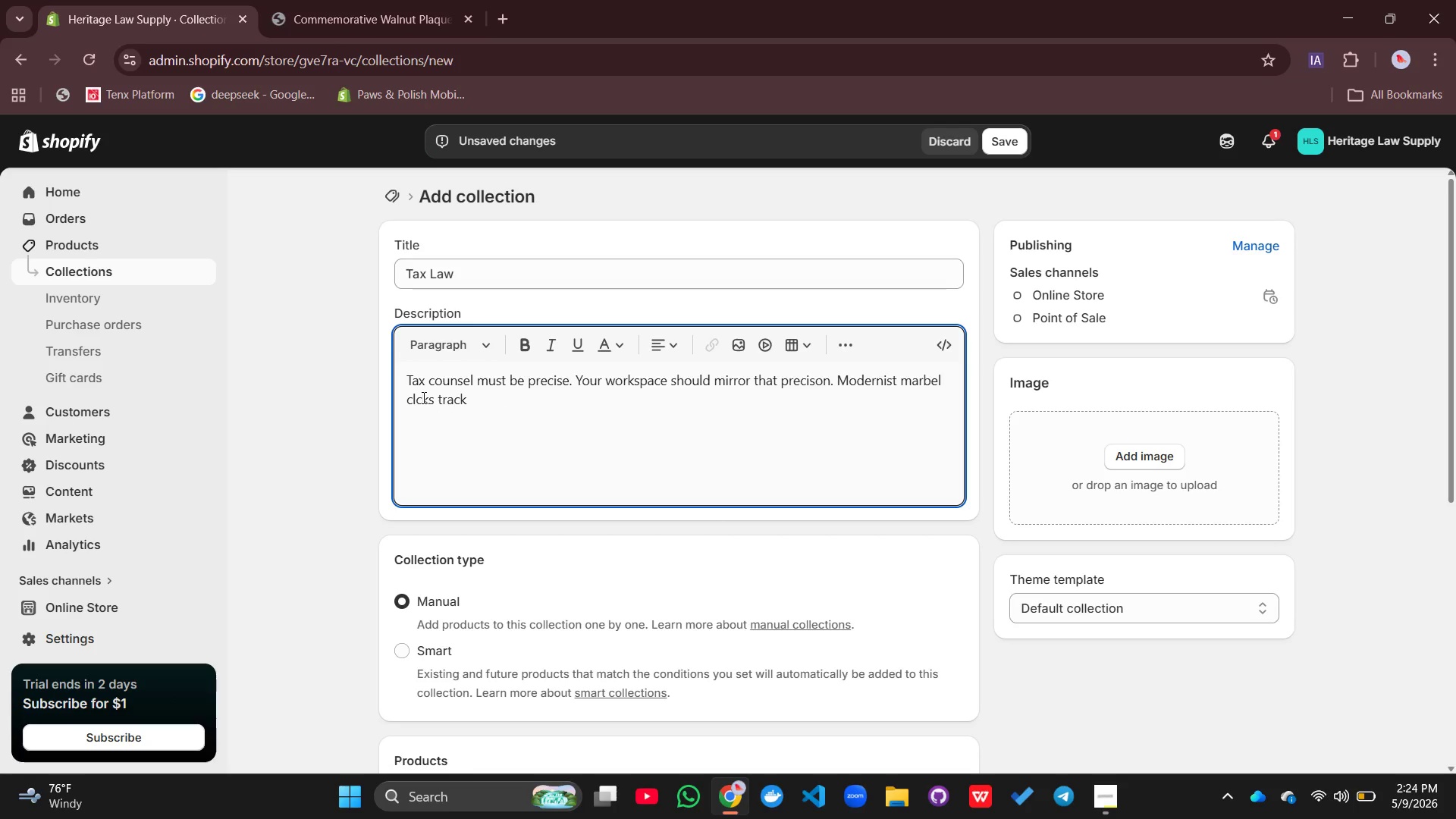 
left_click([422, 397])
 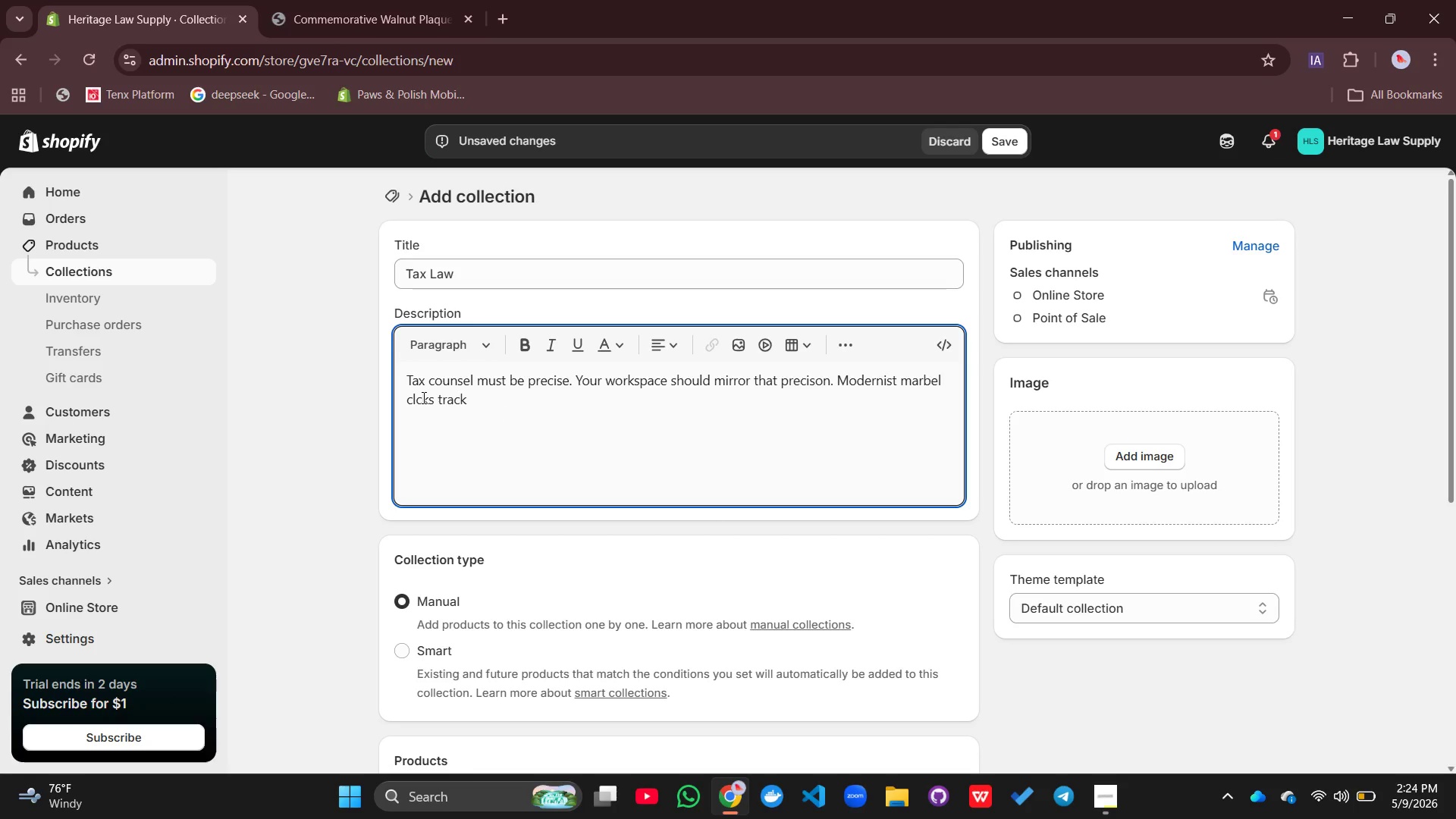 
key(Backspace)
 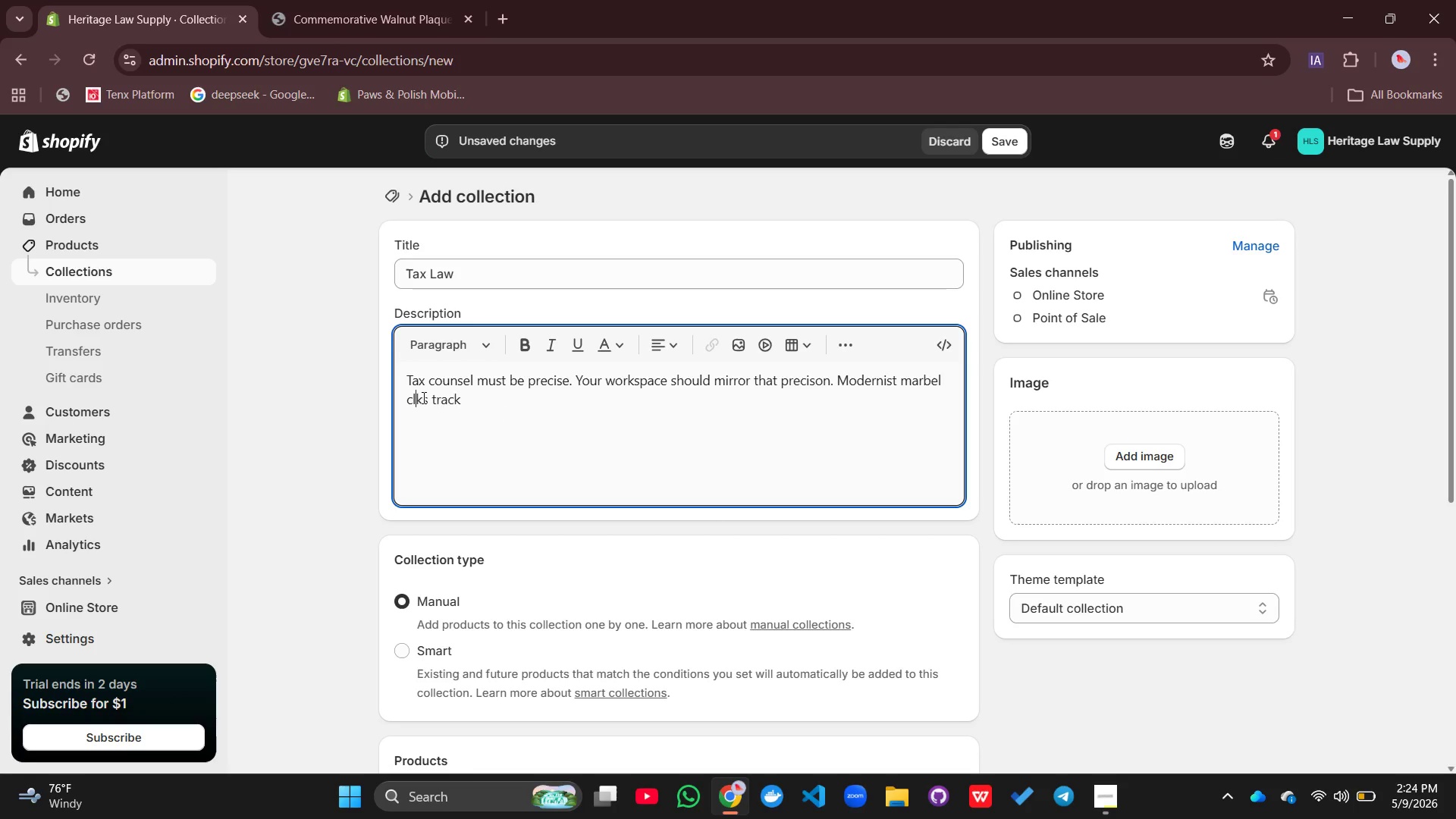 
key(O)
 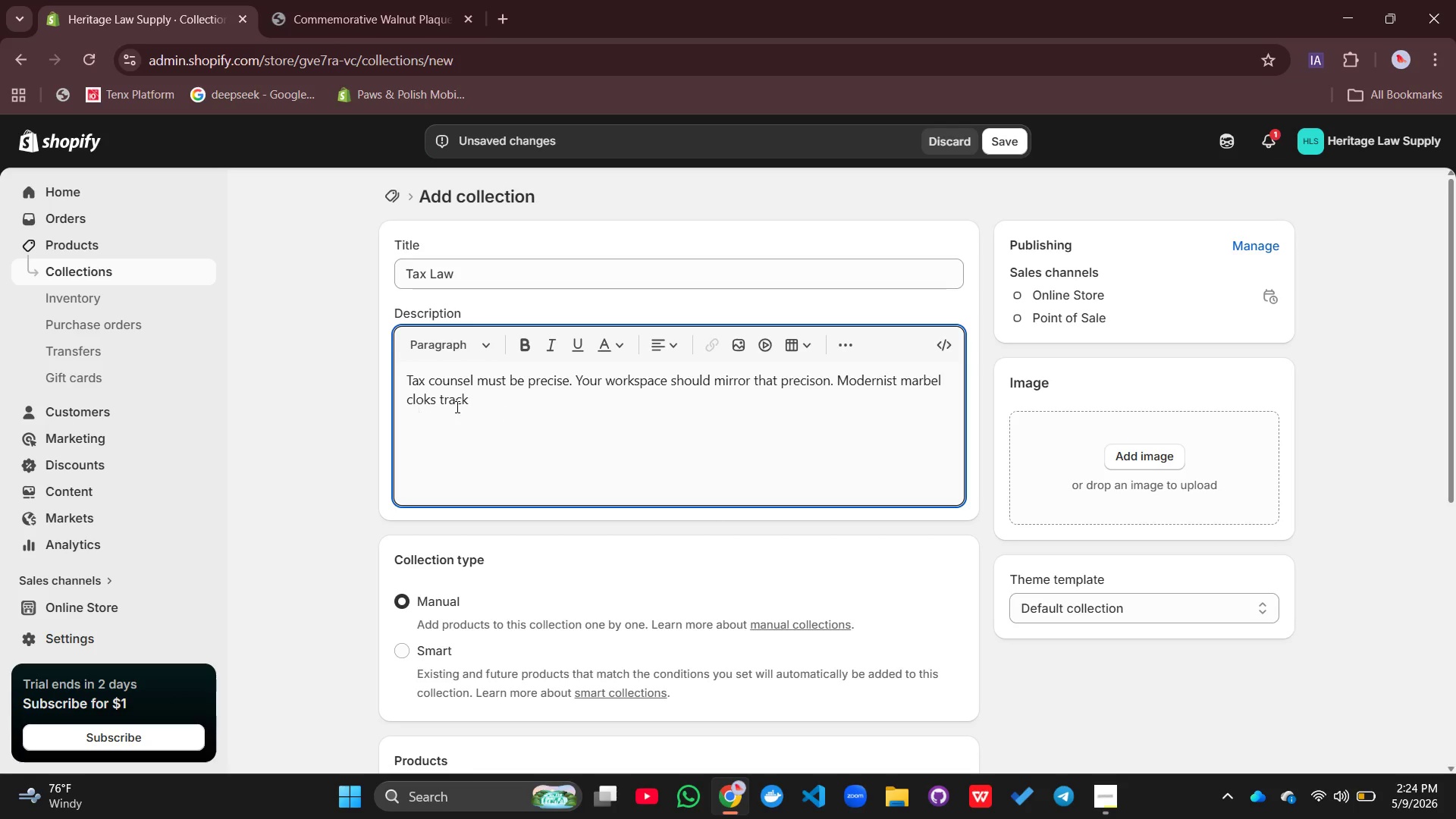 
left_click([492, 397])
 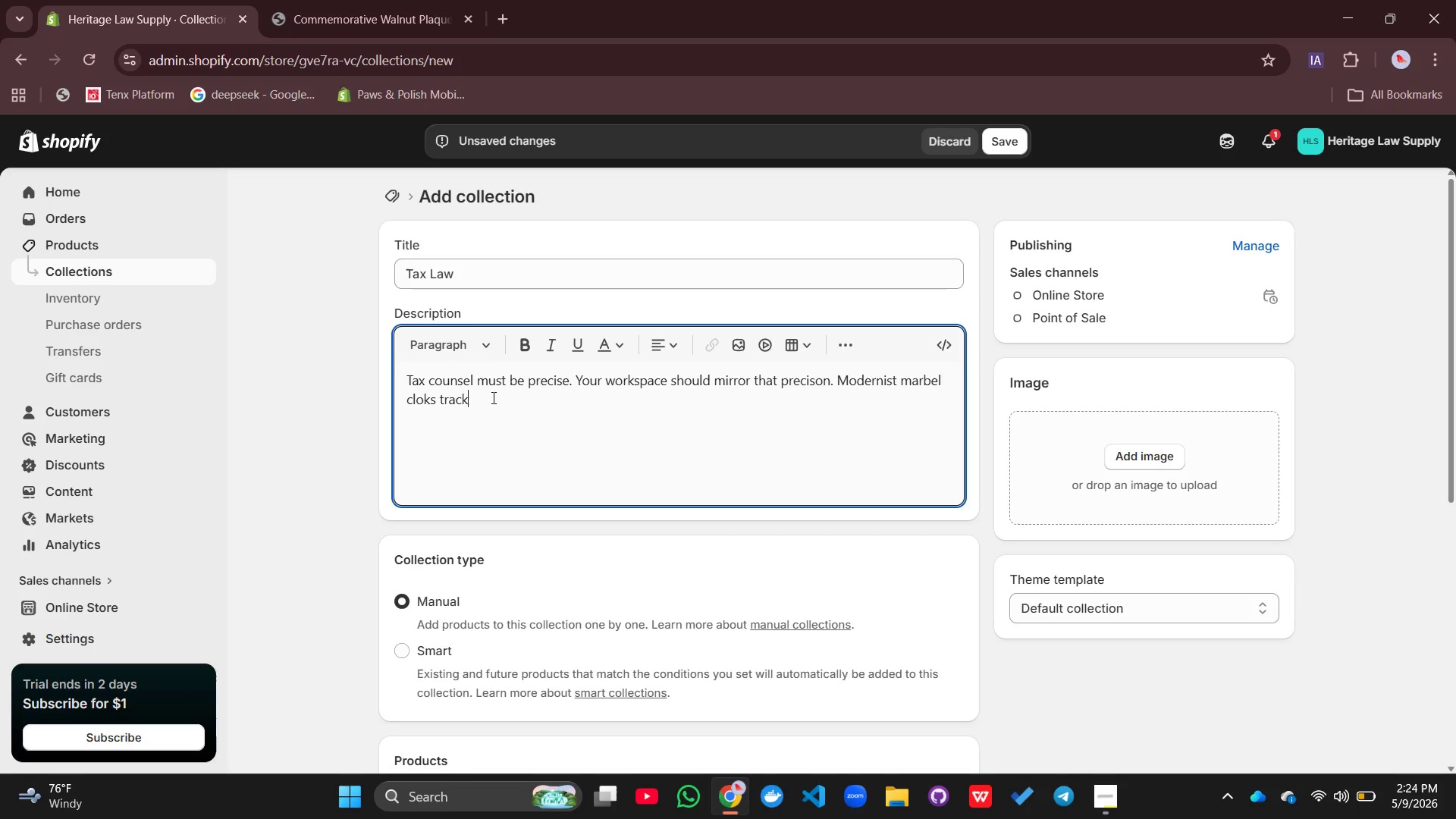 
left_click([492, 397])
 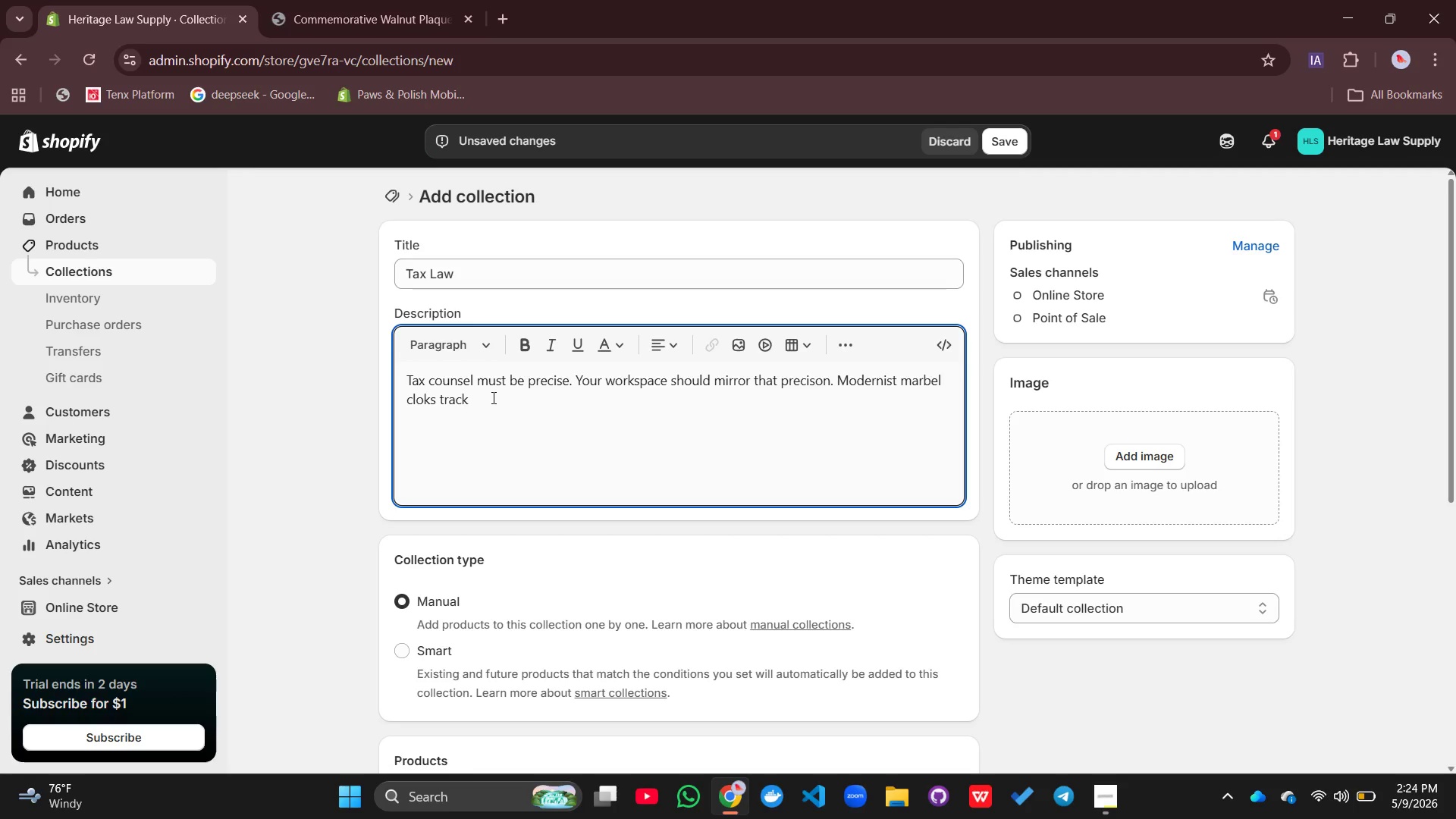 
type( filing deadlines.)
 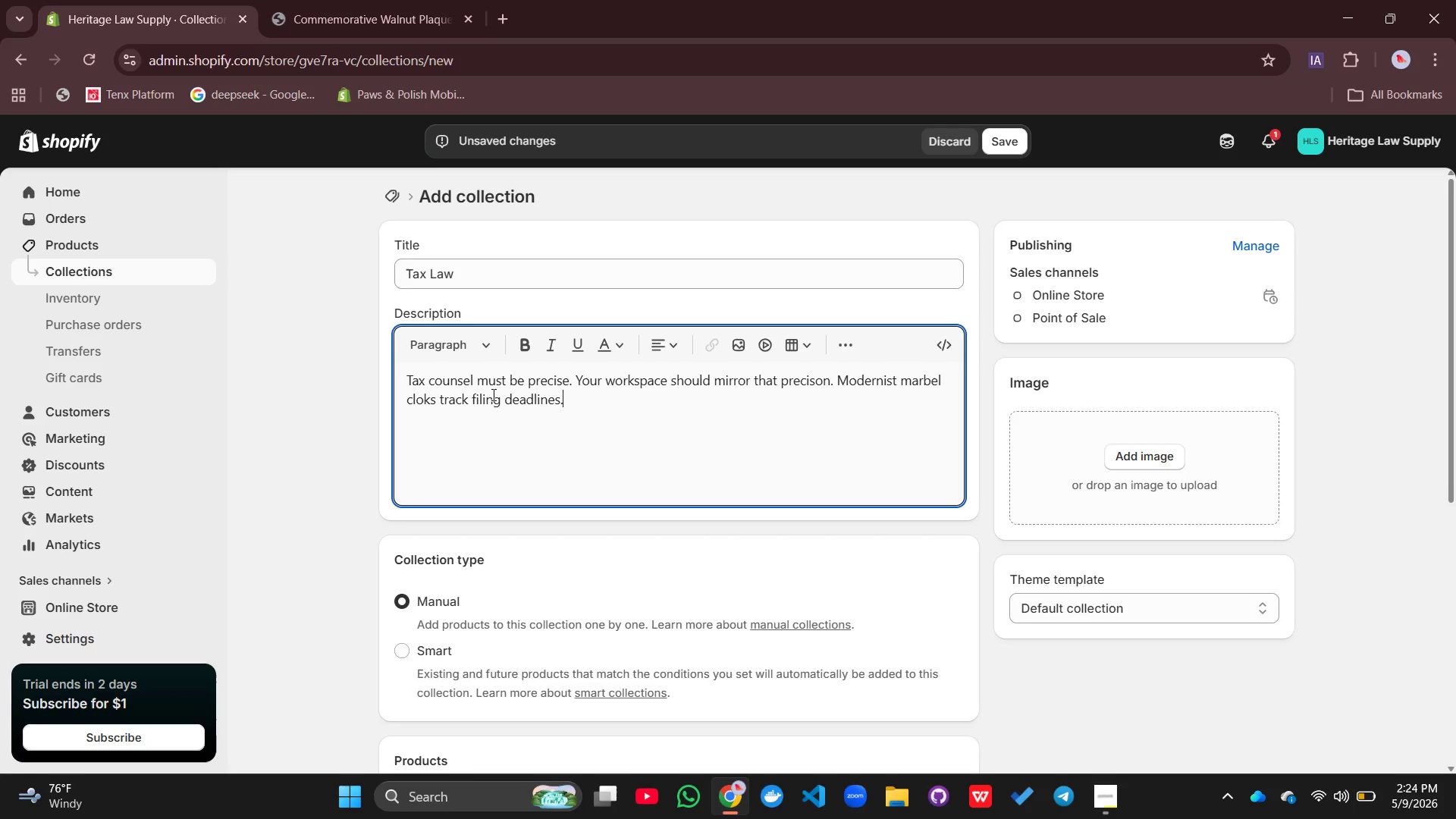 
scroll: coordinate [492, 394], scroll_direction: down, amount: 2.0
 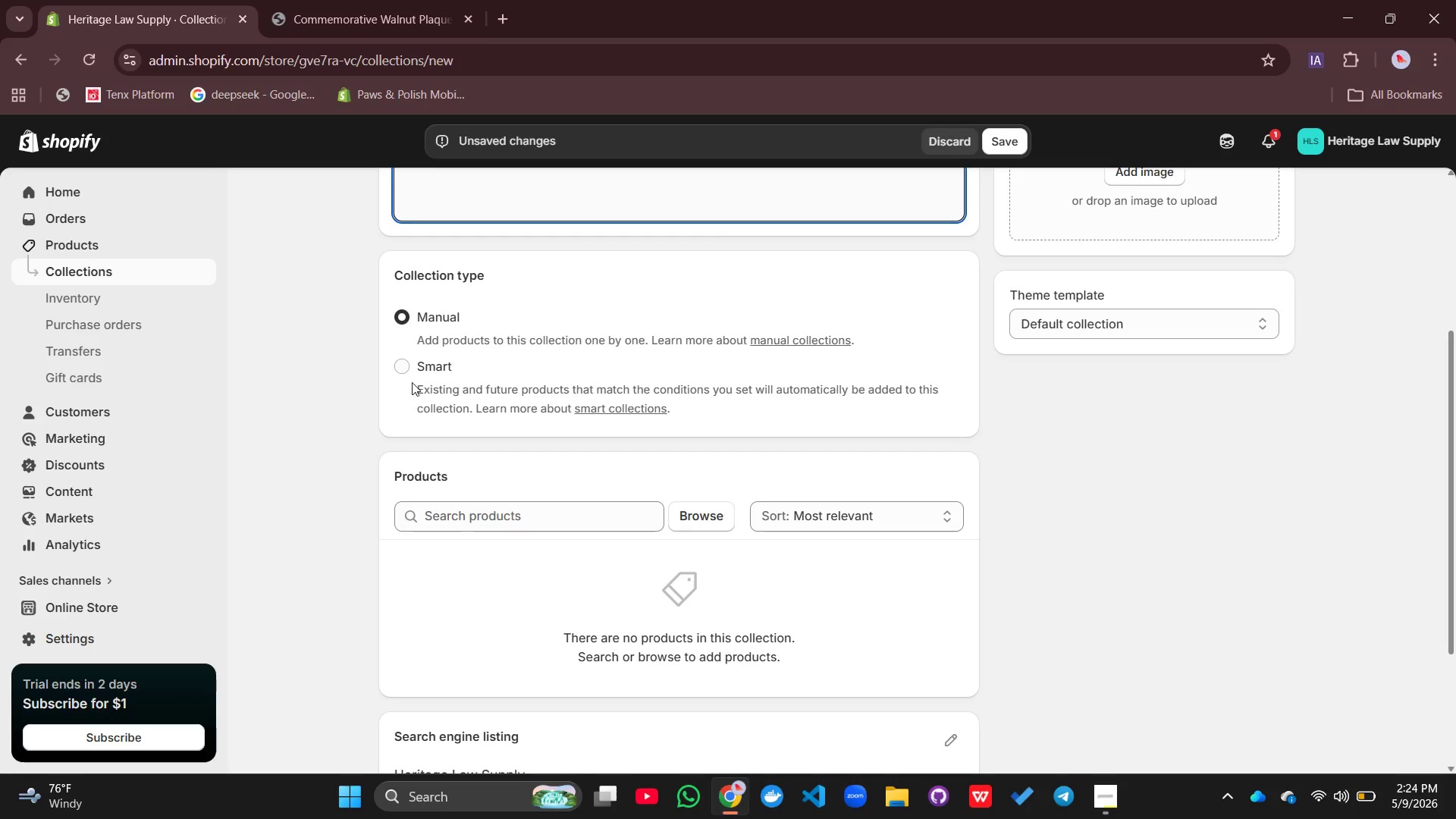 
left_click([410, 375])
 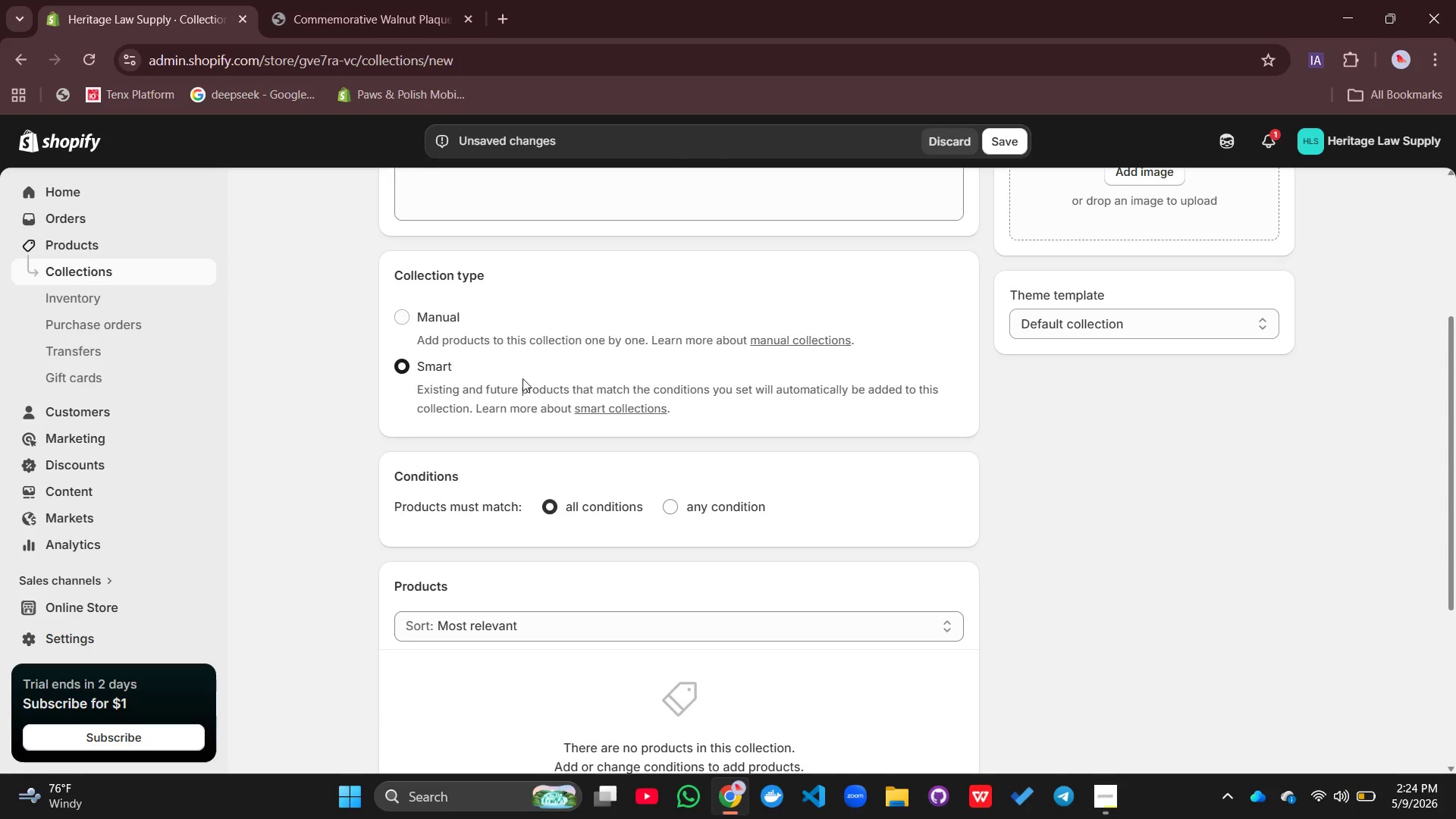 
scroll: coordinate [522, 378], scroll_direction: down, amount: 5.0
 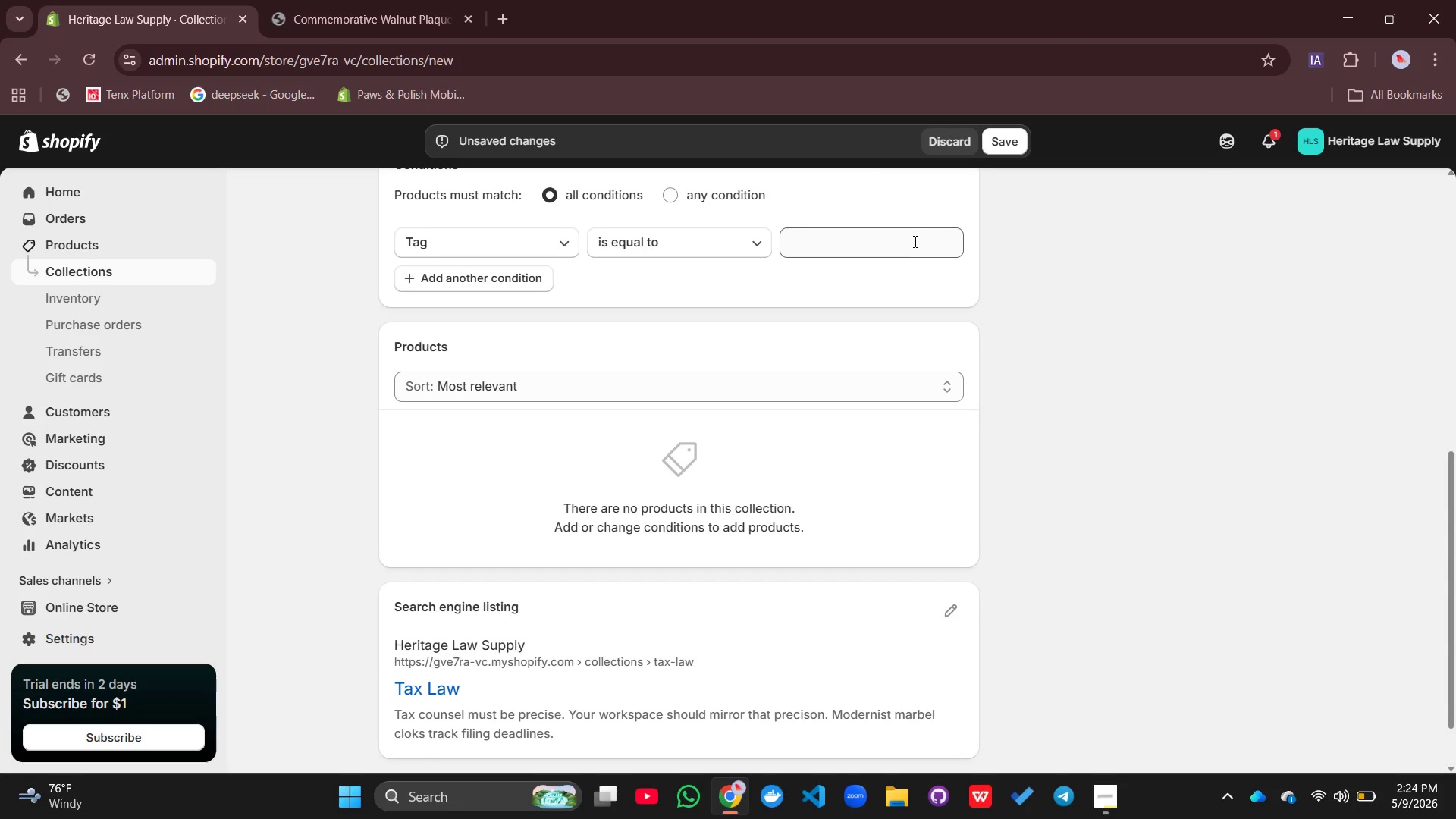 
left_click([914, 241])
 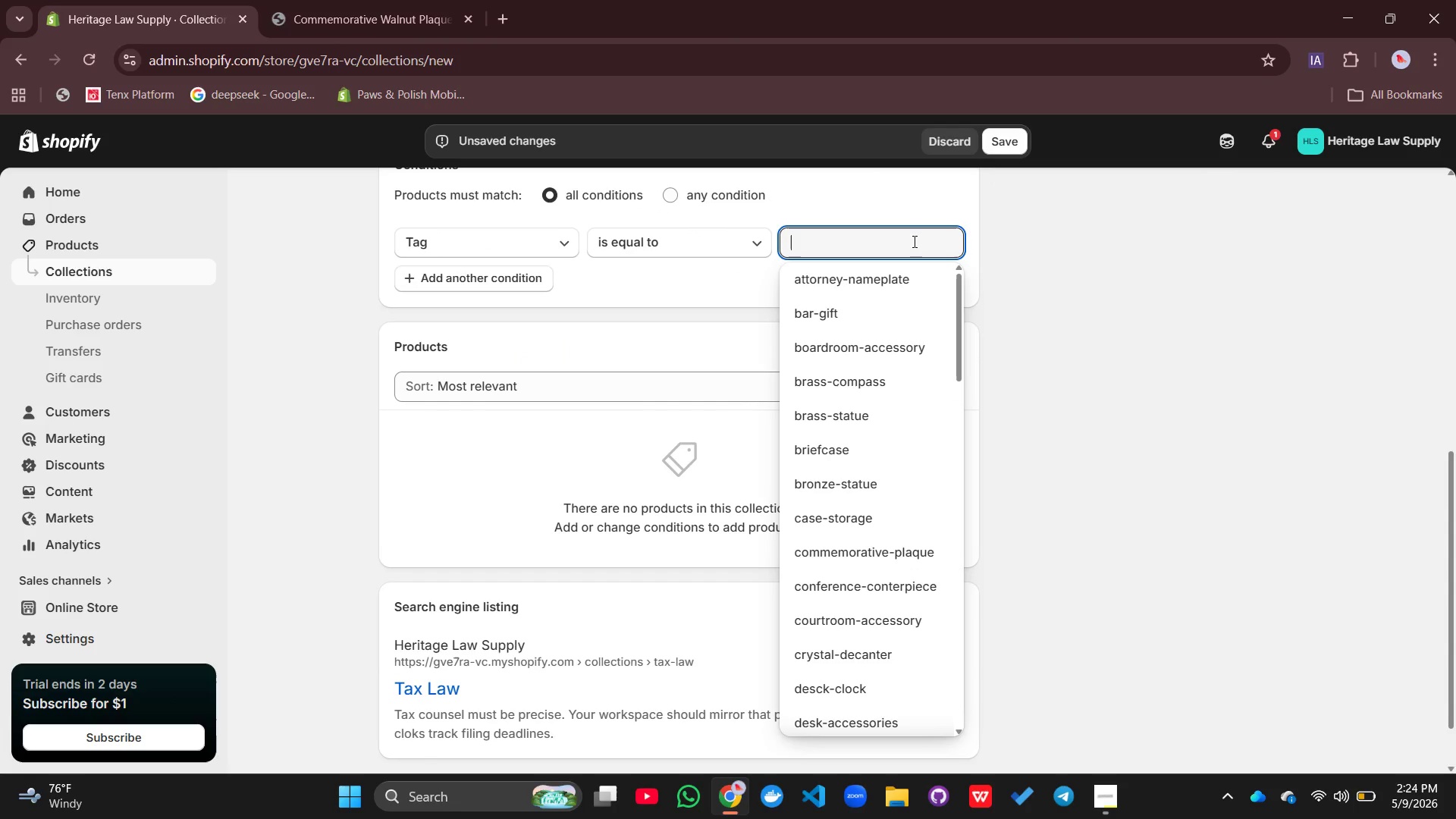 
type(tax-law)
 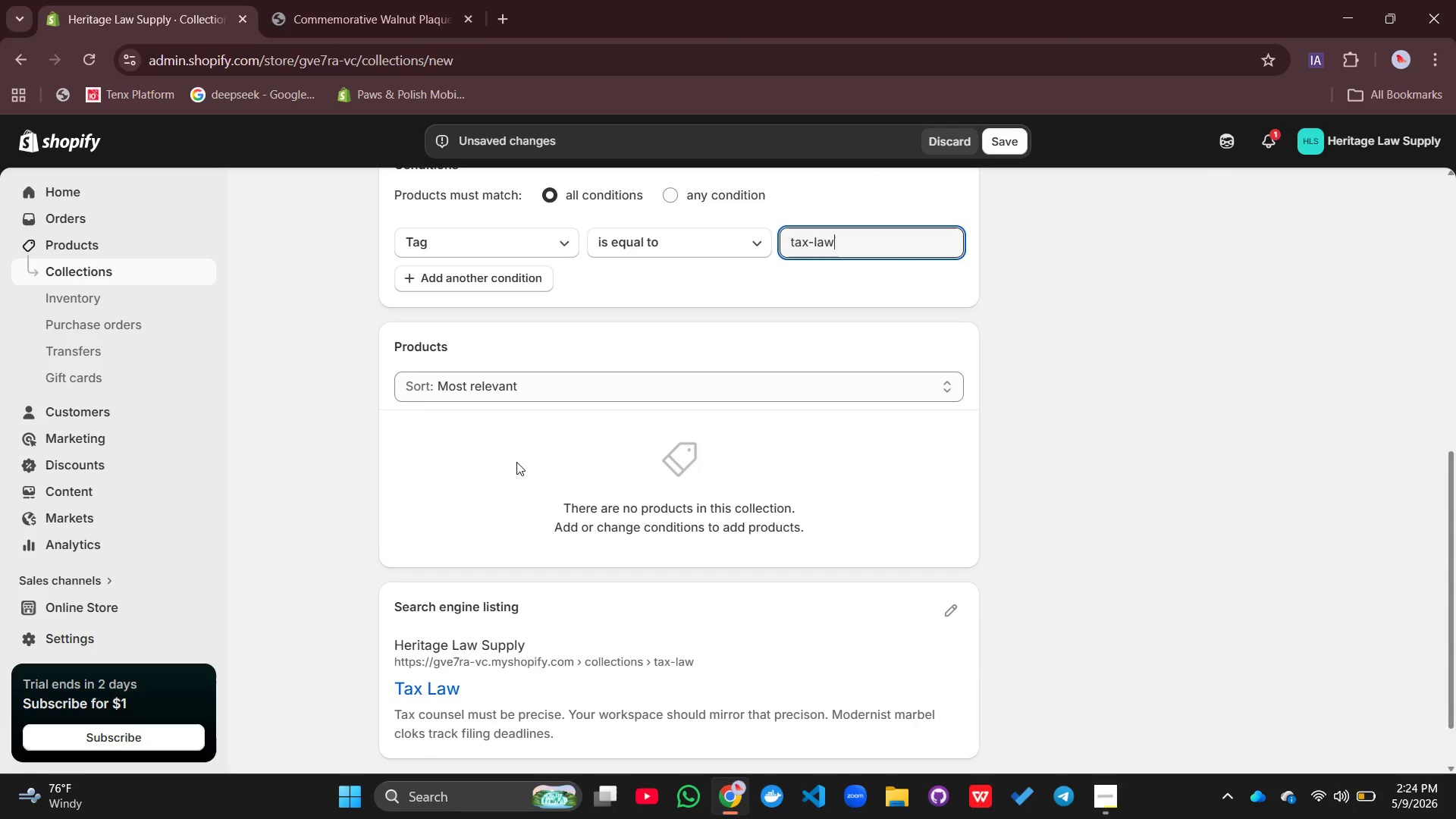 
left_click([513, 446])
 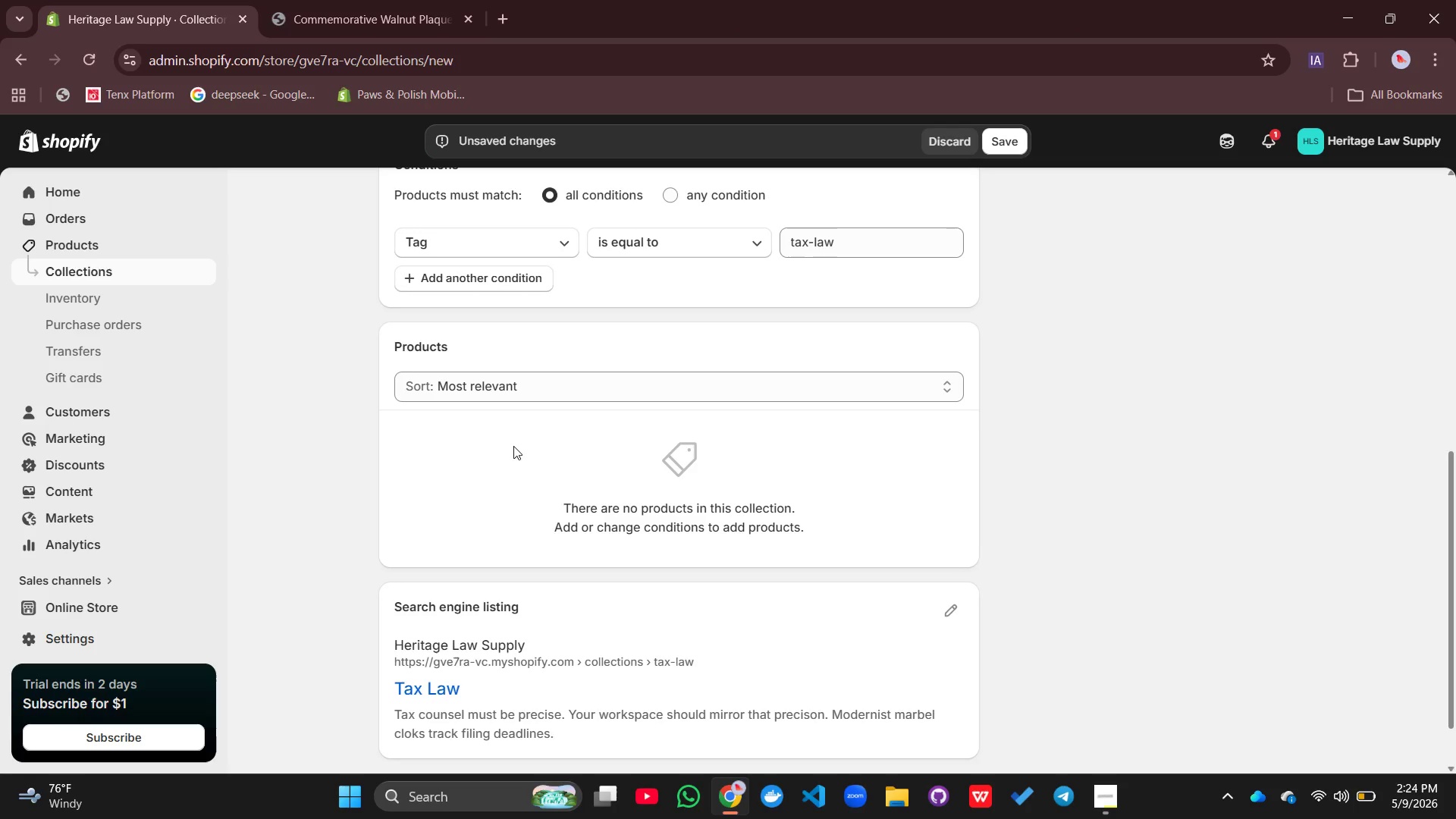 
scroll: coordinate [513, 446], scroll_direction: down, amount: 2.0
 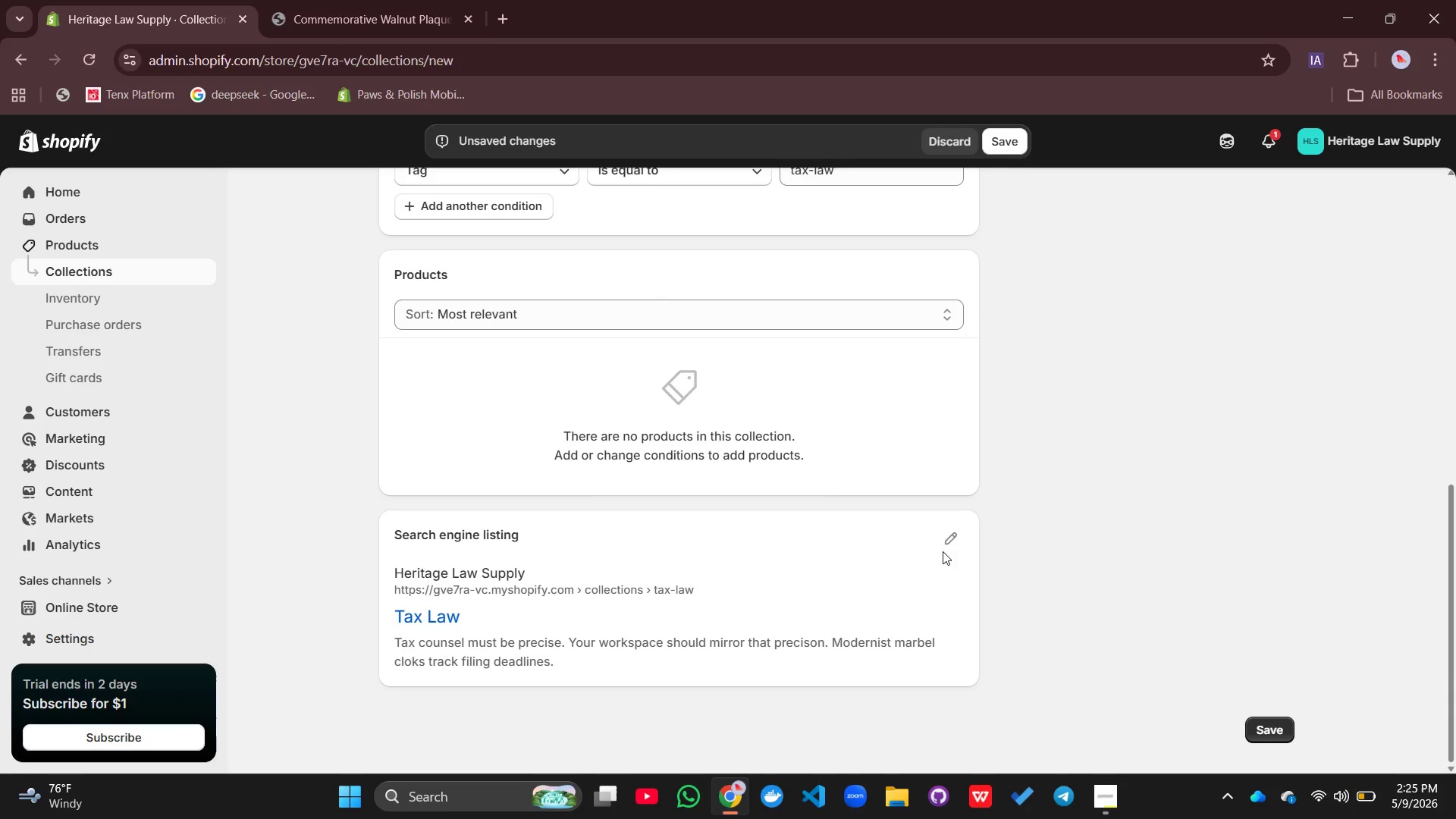 
left_click([944, 537])
 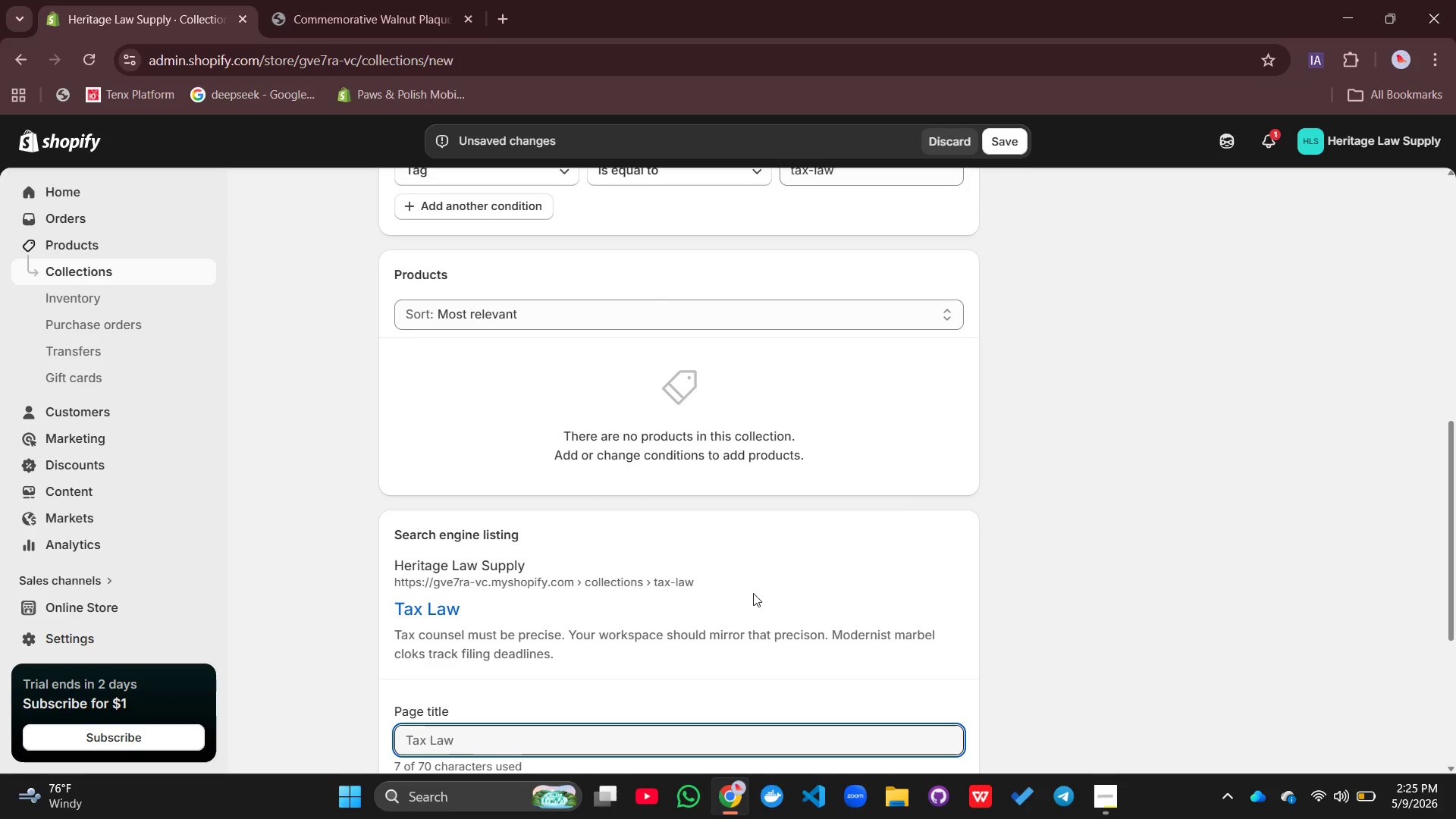 
scroll: coordinate [752, 593], scroll_direction: down, amount: 5.0
 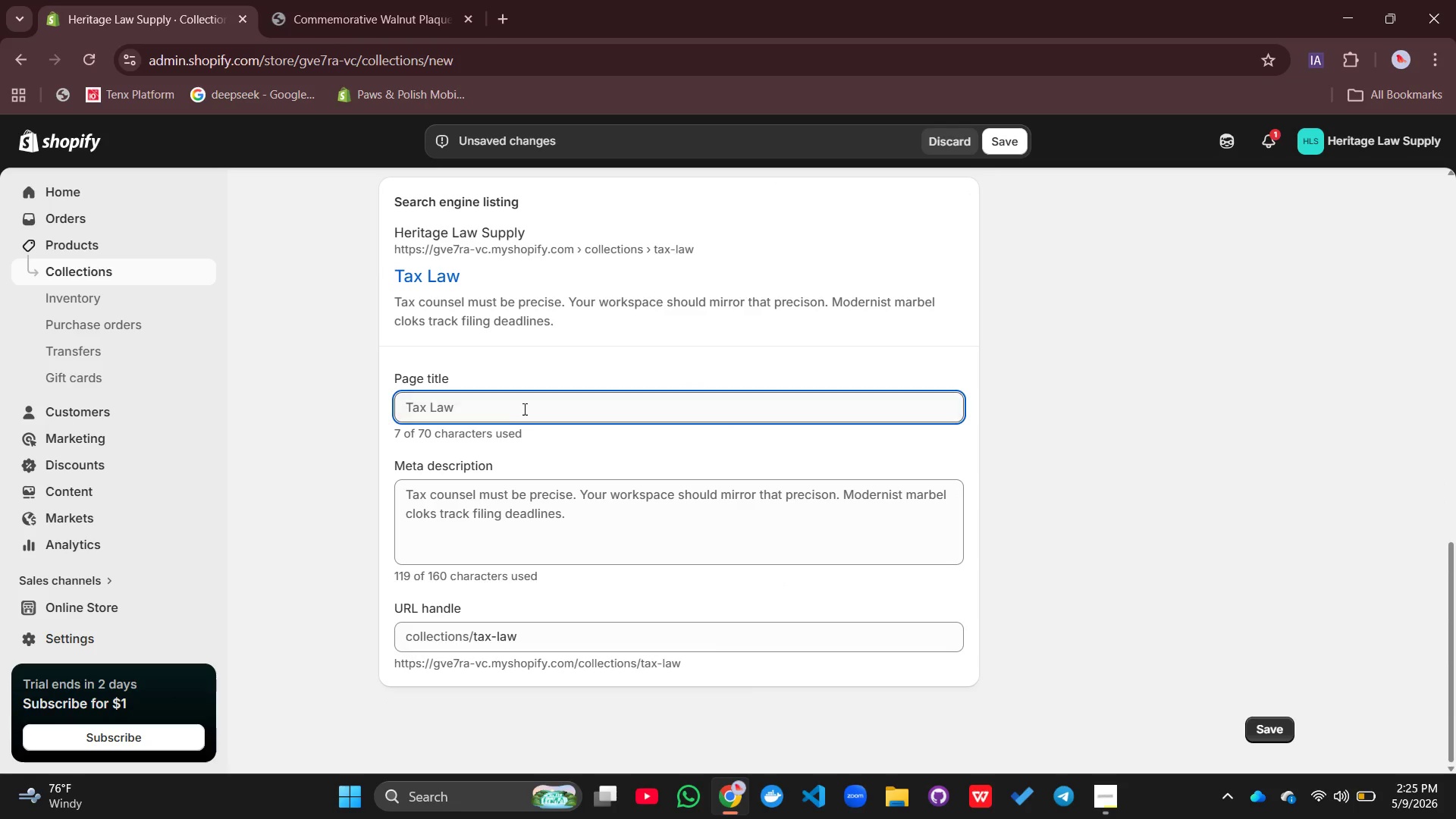 
left_click([522, 408])
 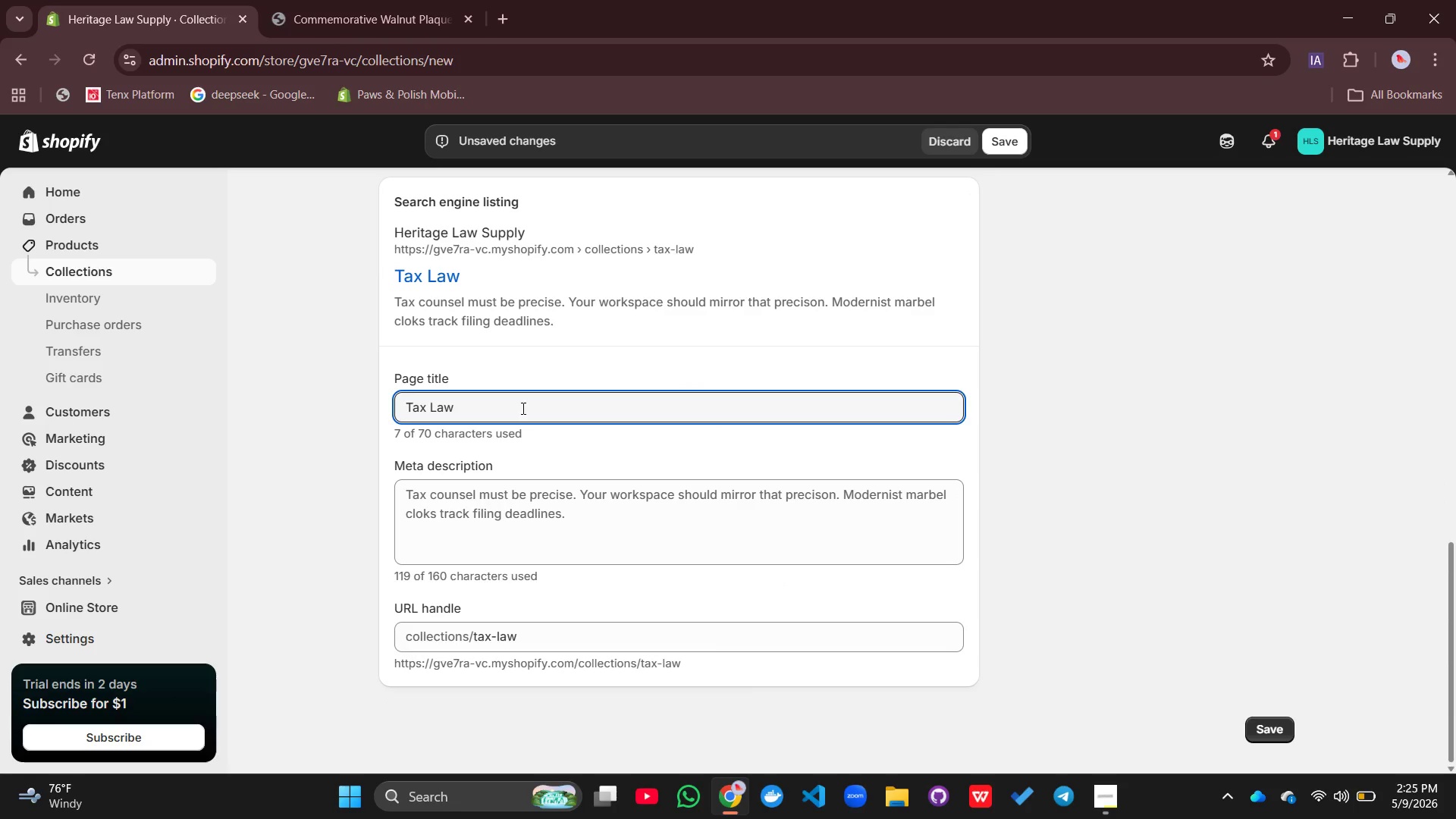 
type( | Hritage)
key(Backspace)
key(Backspace)
key(Backspace)
key(Backspace)
key(Backspace)
key(Backspace)
type(eritage Lae)
key(Backspace)
type(w Supply)
 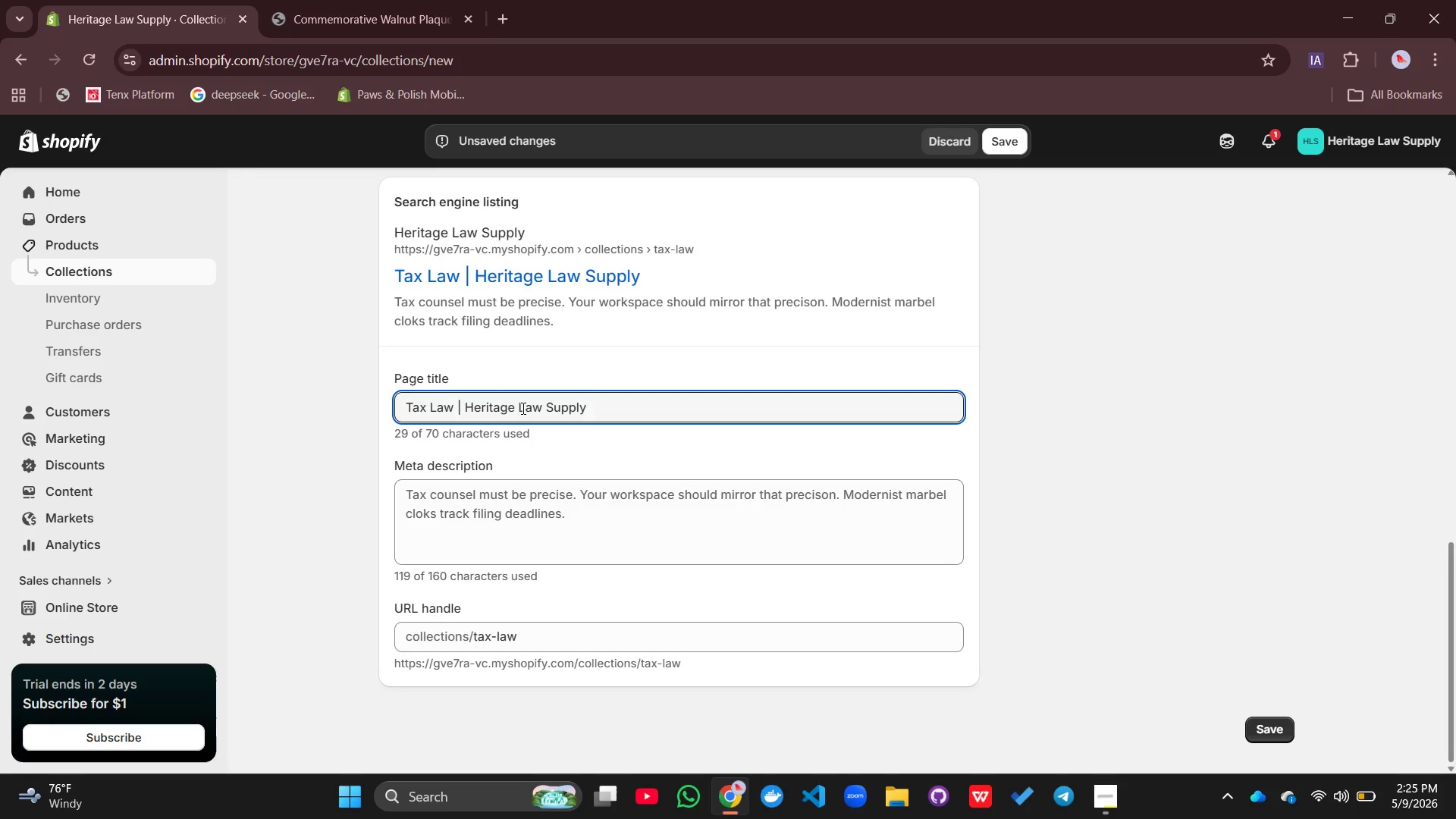 
left_click([547, 534])
 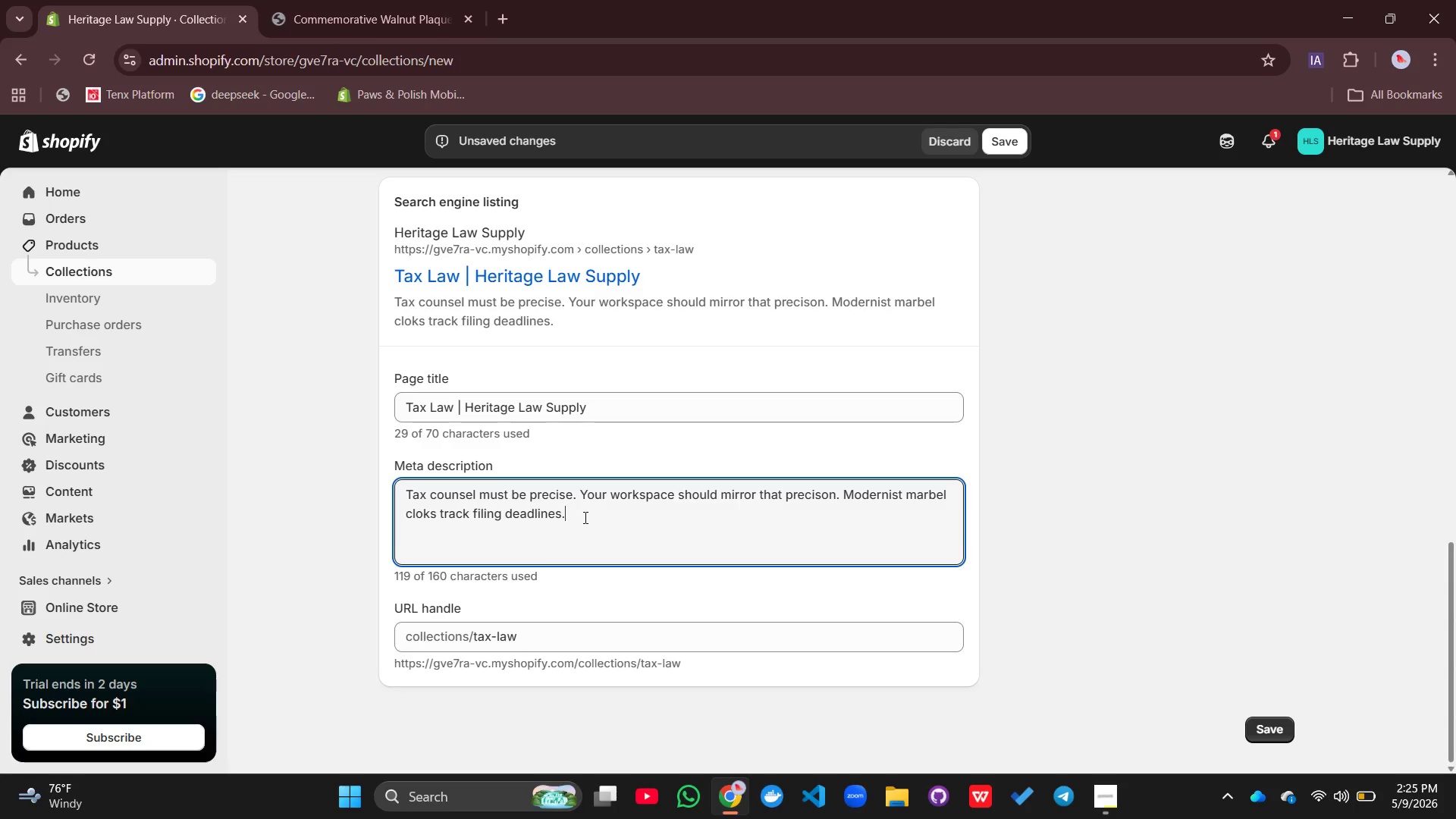 
wait(13.5)
 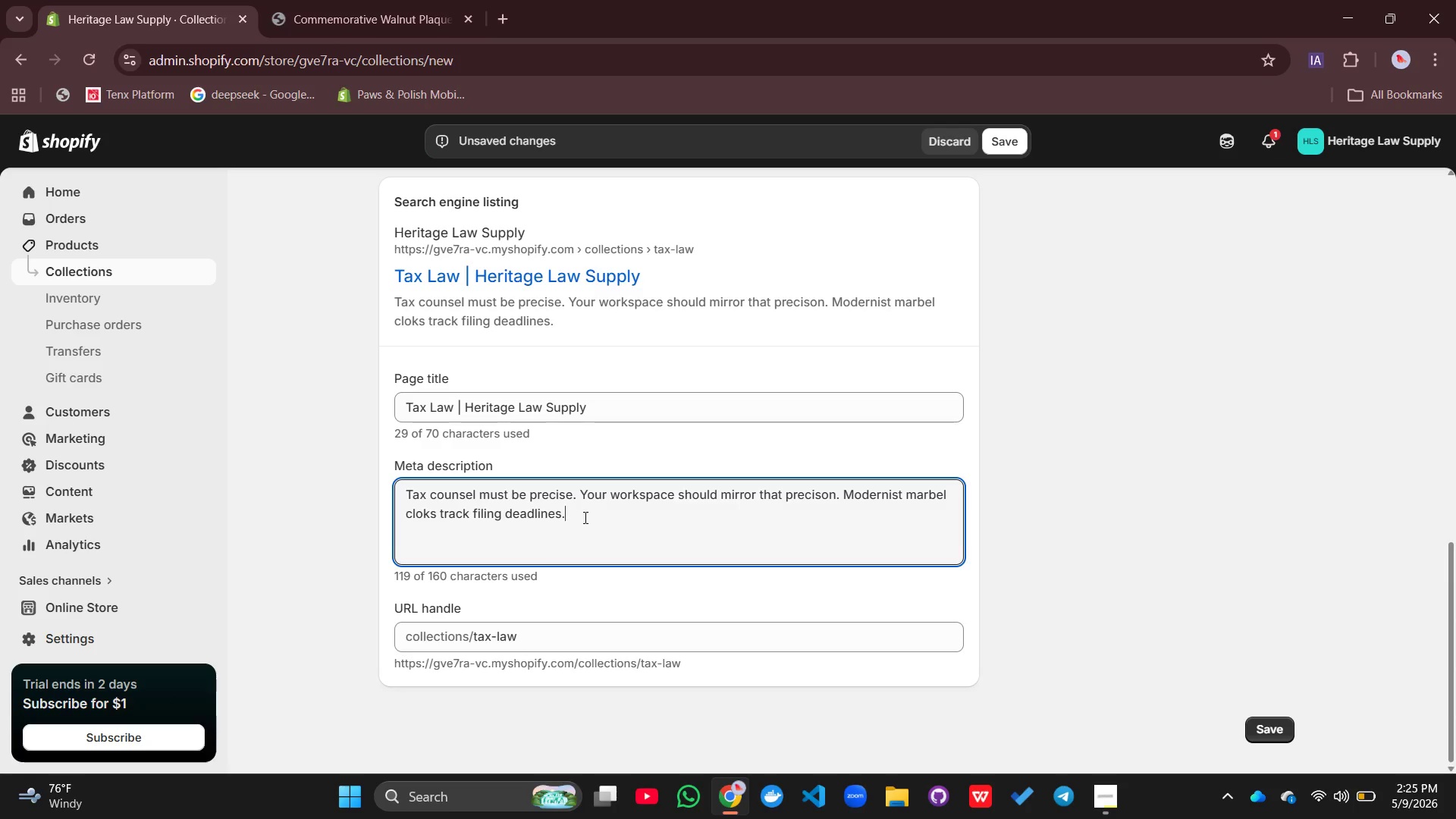 
mouse_move([629, 466])
 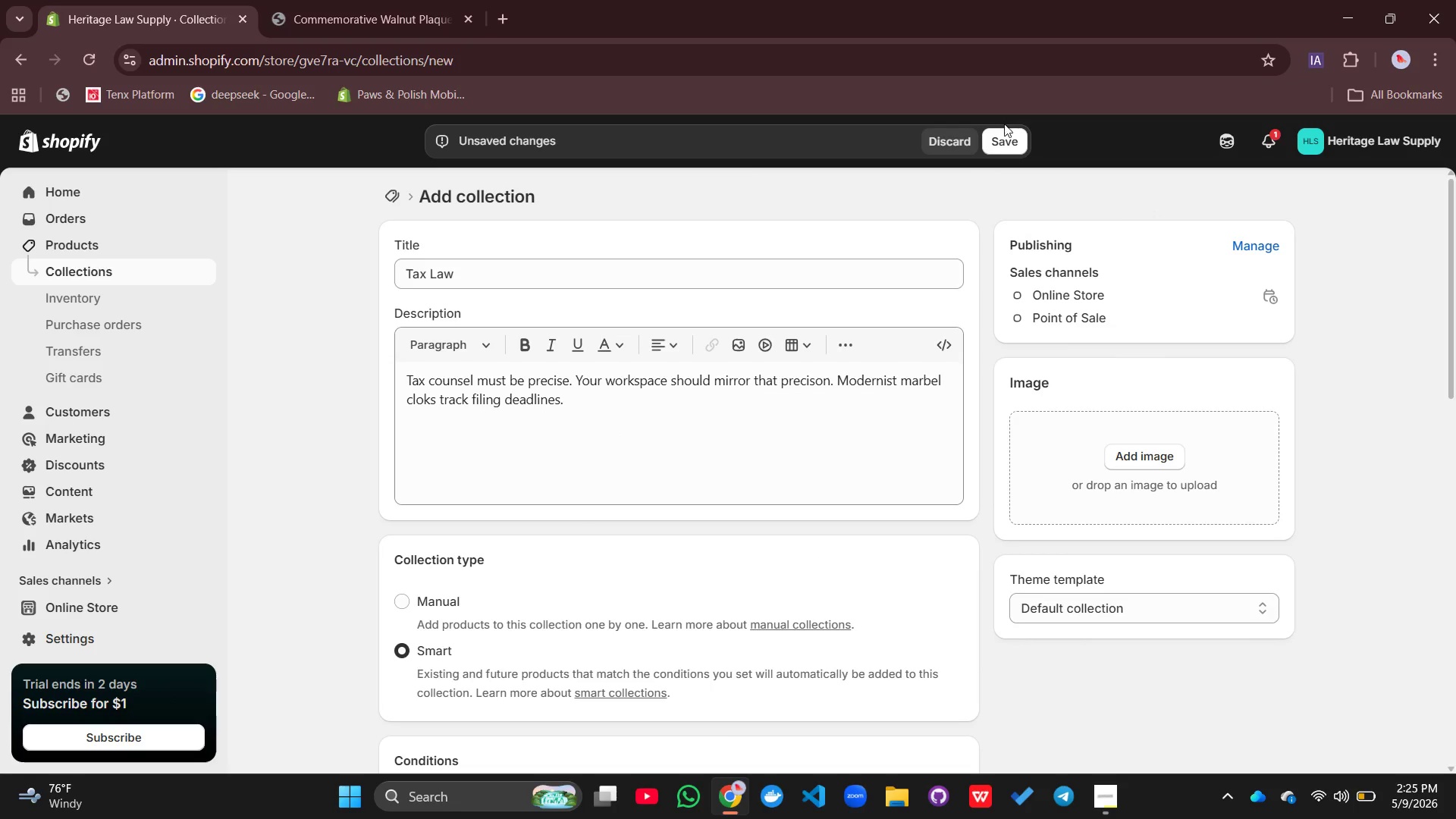 
left_click([1006, 138])
 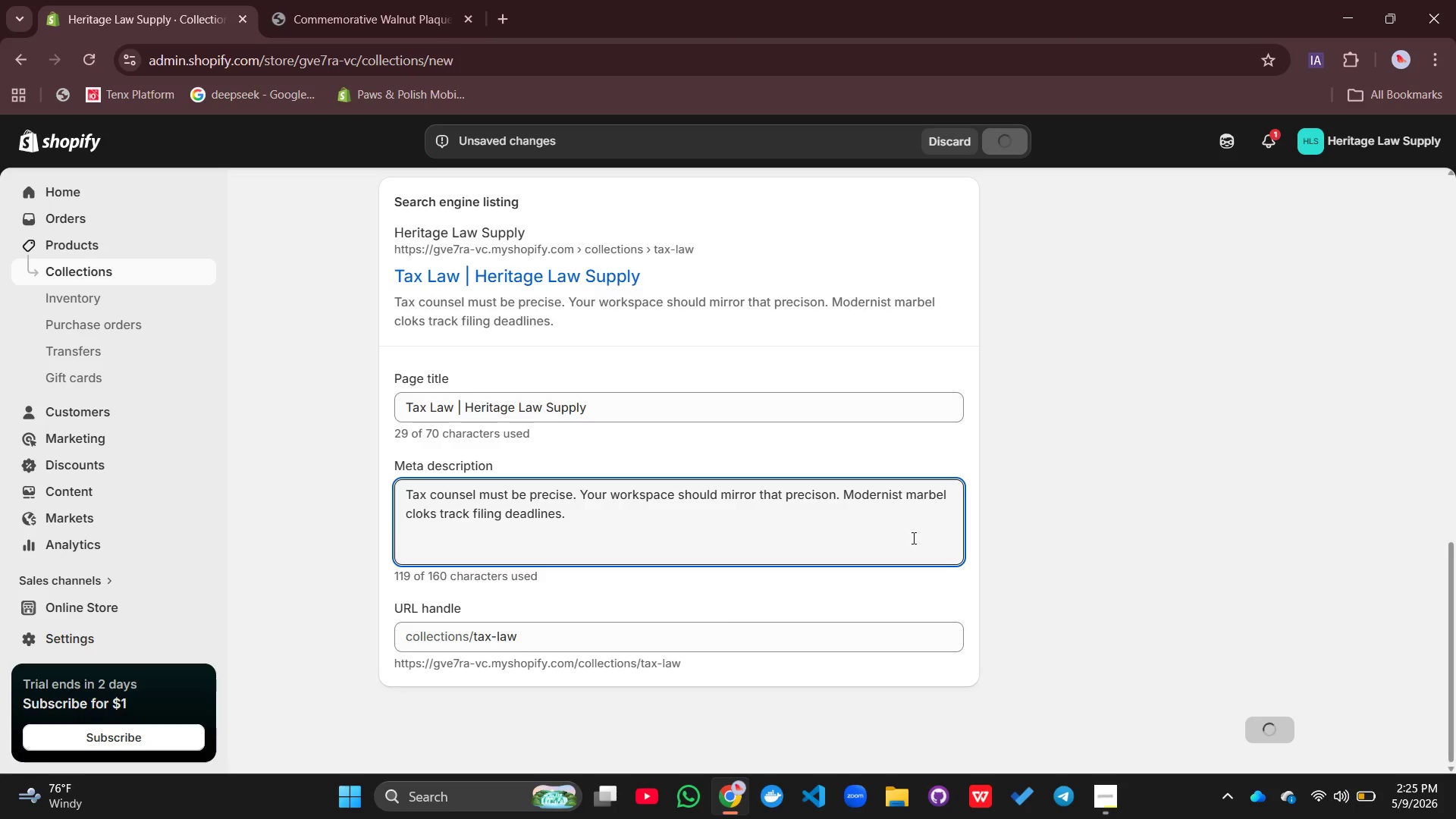 
scroll: coordinate [910, 543], scroll_direction: up, amount: 11.0
 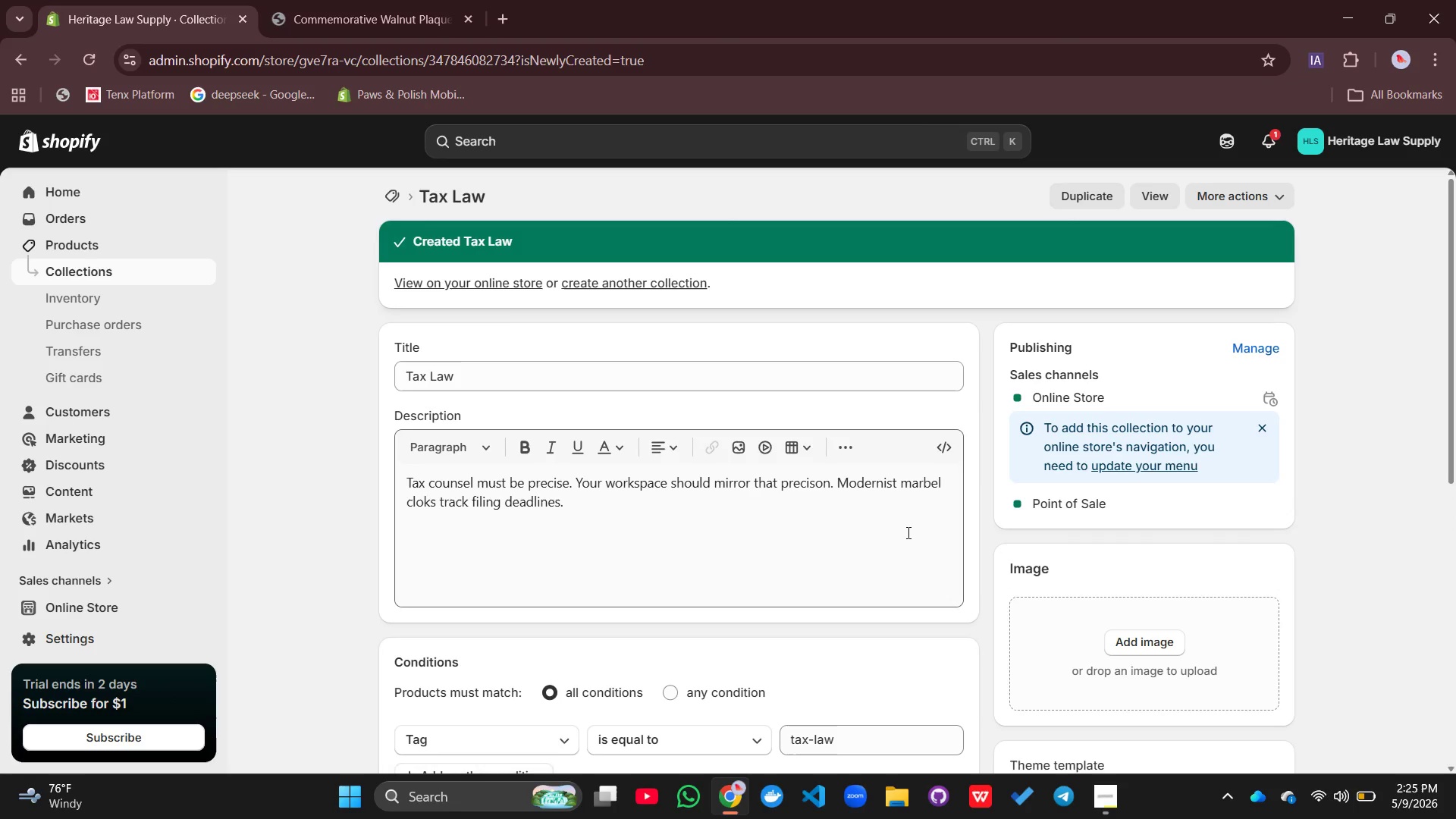 
wait(9.18)
 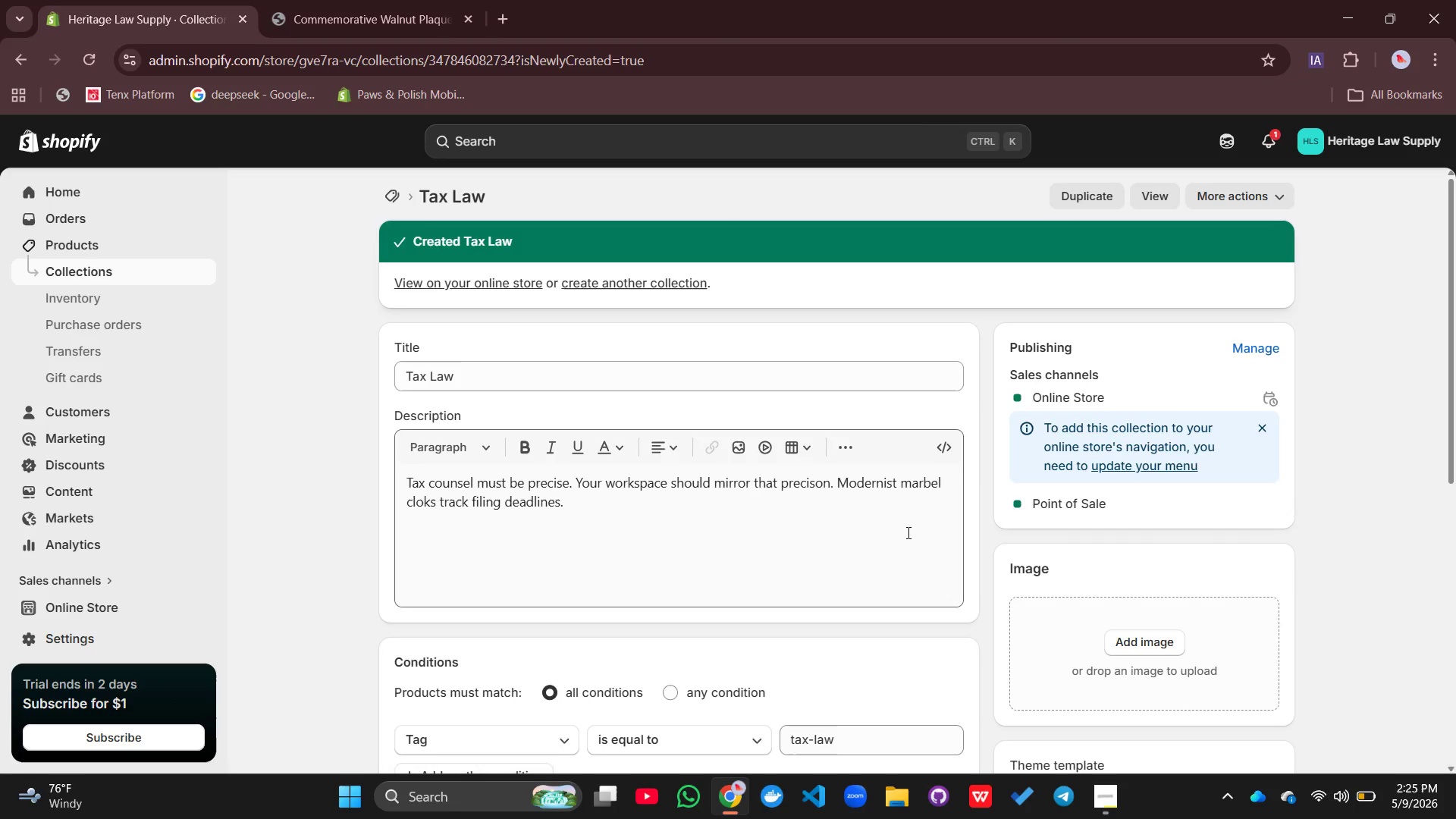 
left_click([77, 489])
 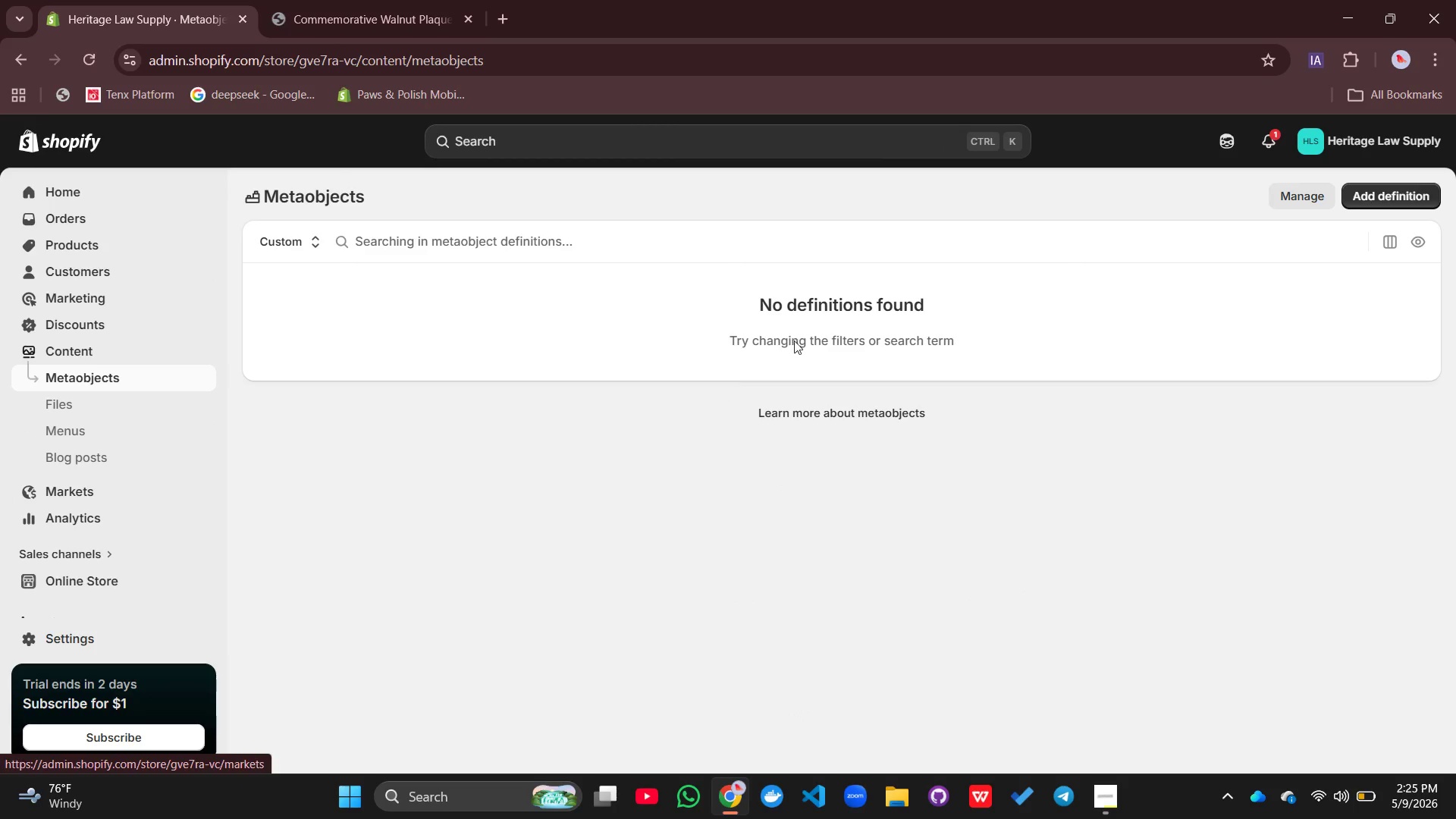 
wait(8.05)
 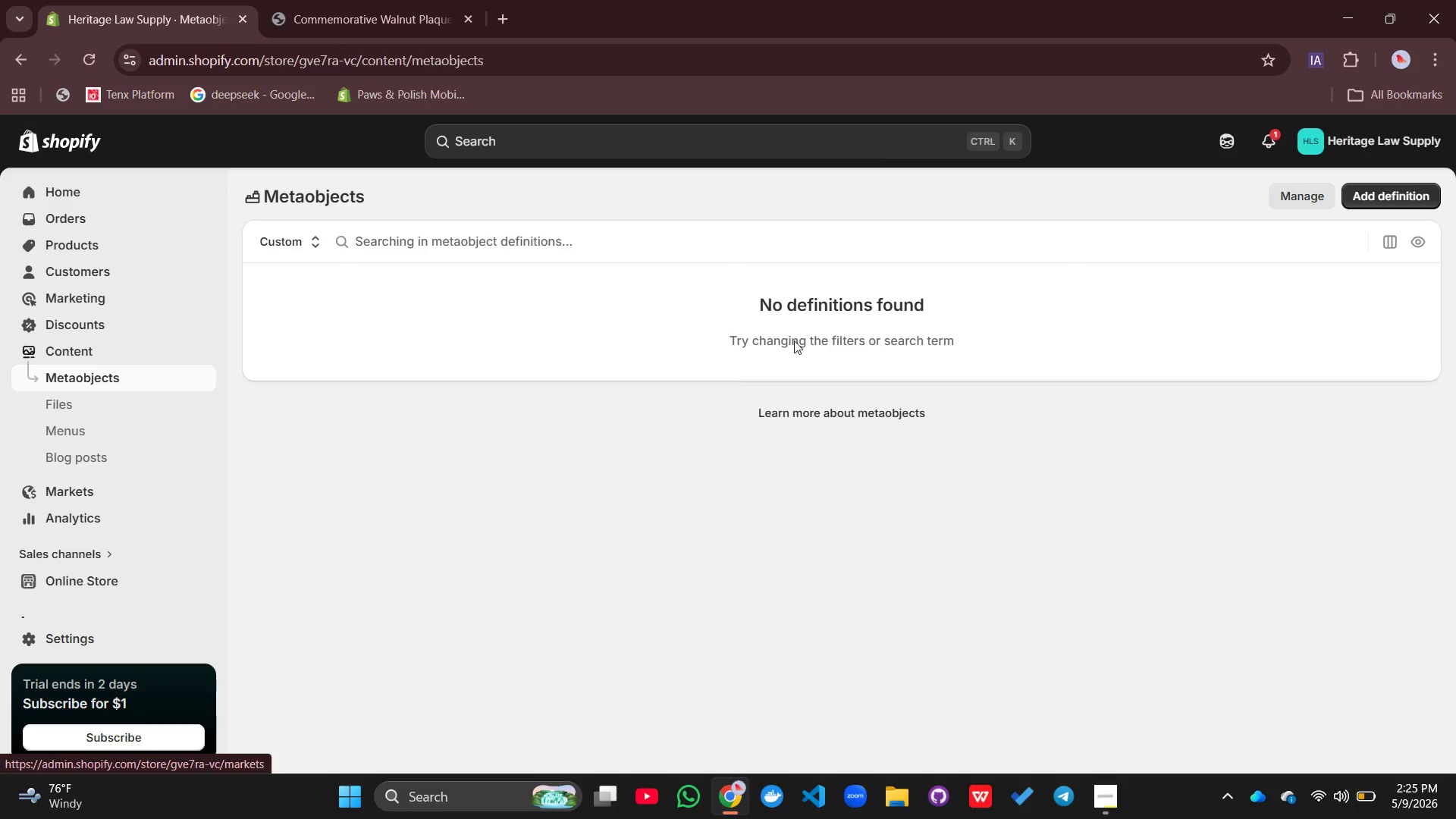 
mouse_move([130, 419])
 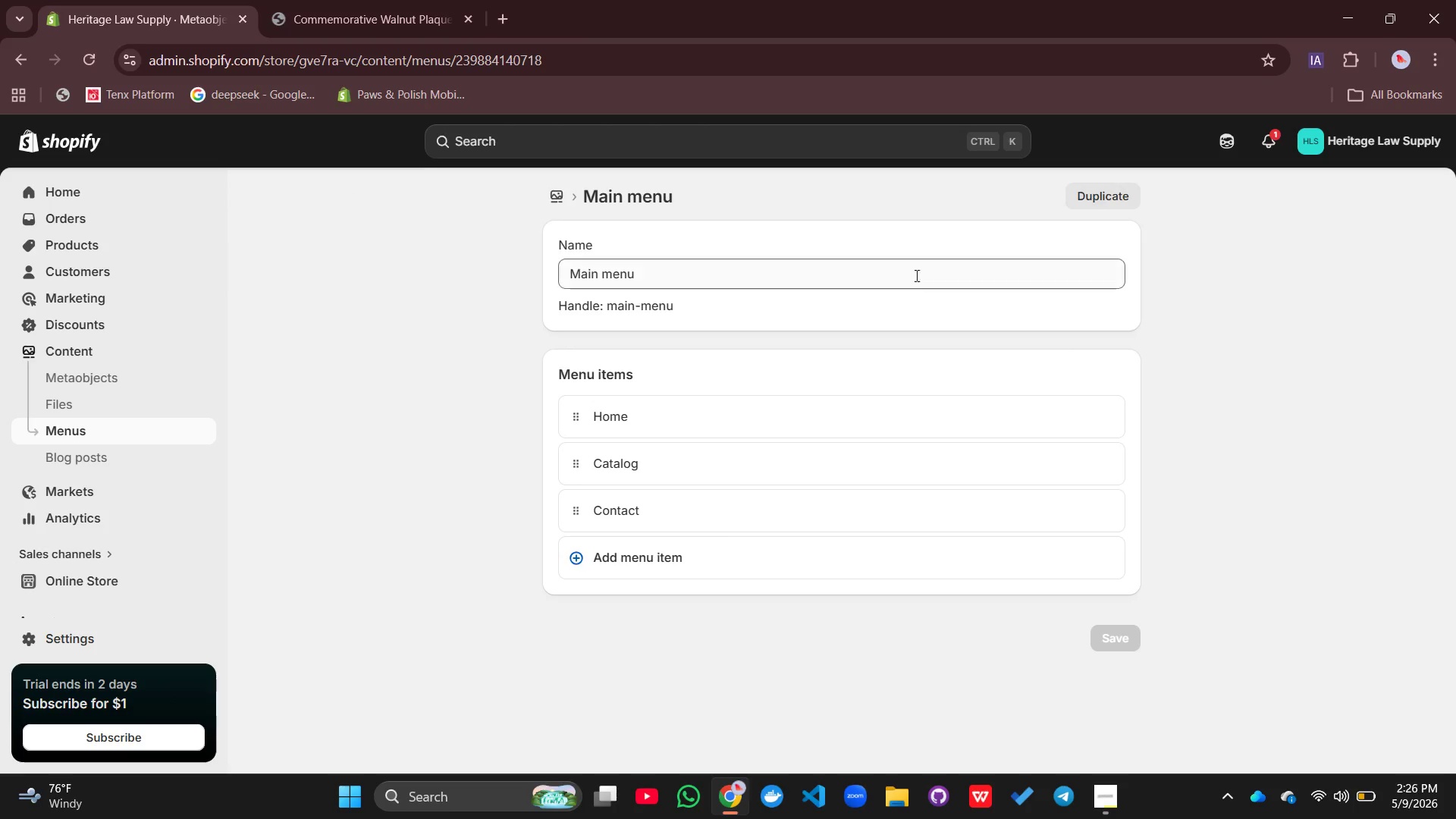 
left_click([608, 562])
 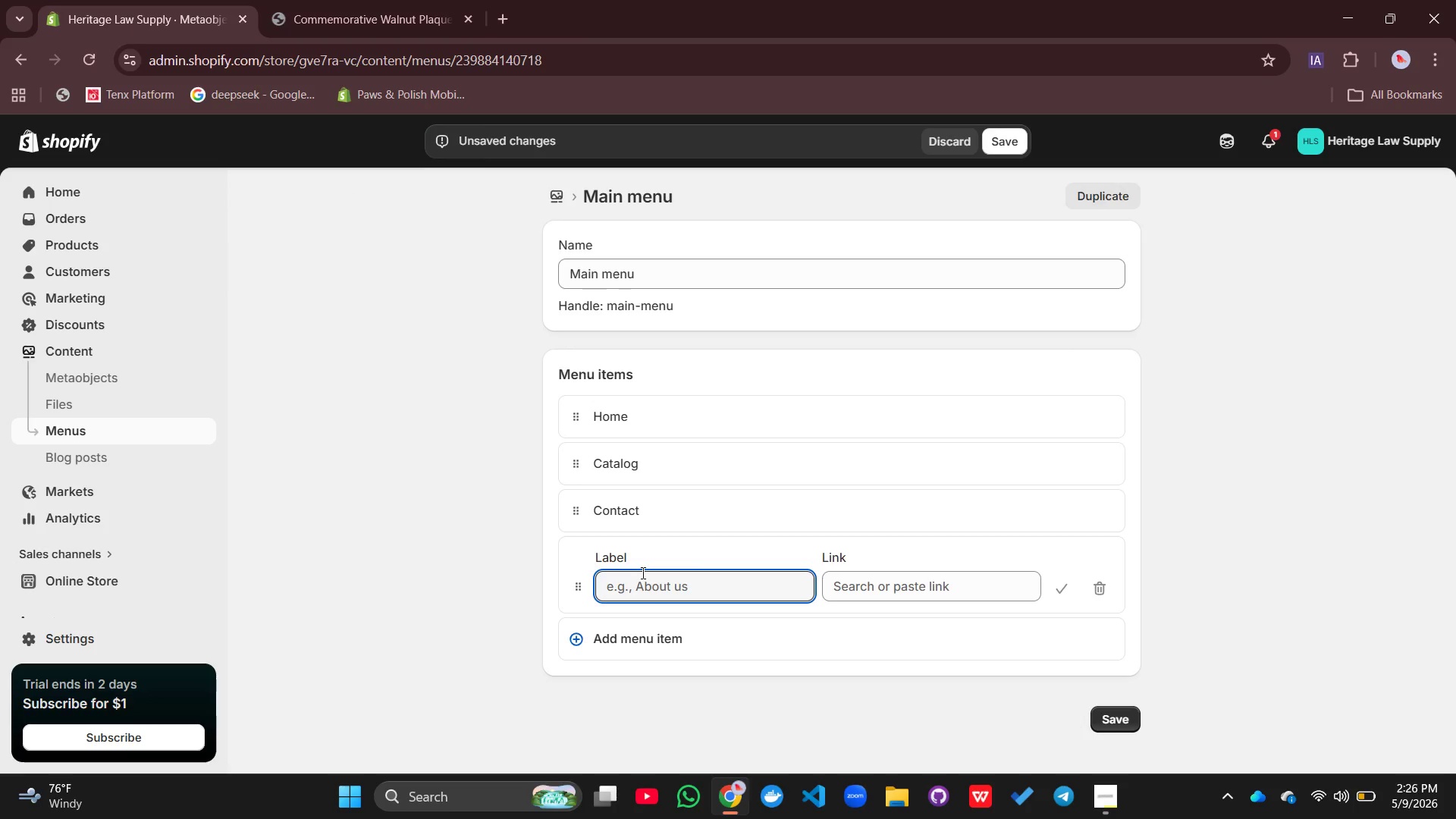 
wait(5.62)
 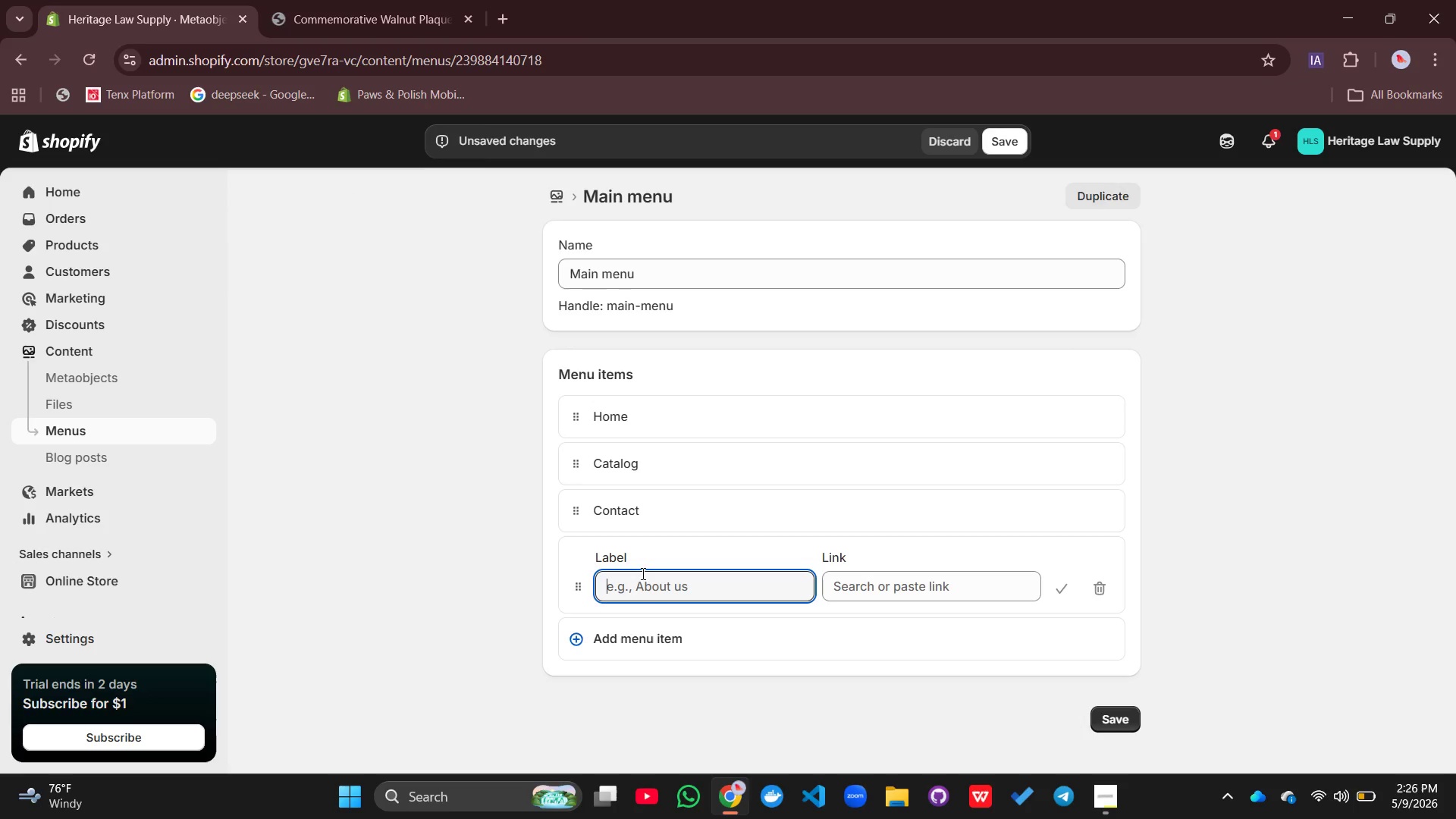 
type(Criminal Defenxe)
key(Backspace)
key(Backspace)
type(se)
 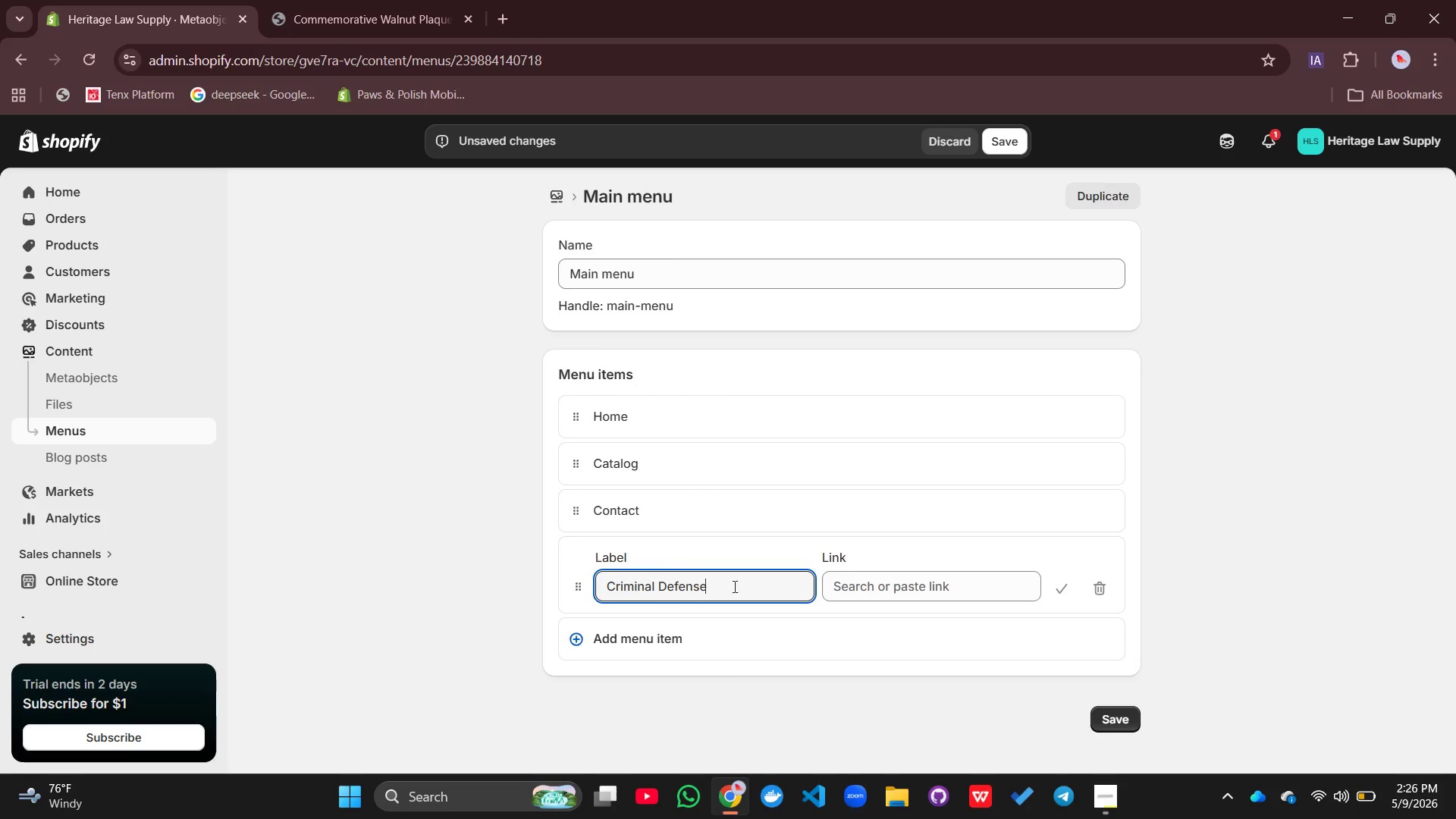 
left_click([871, 588])
 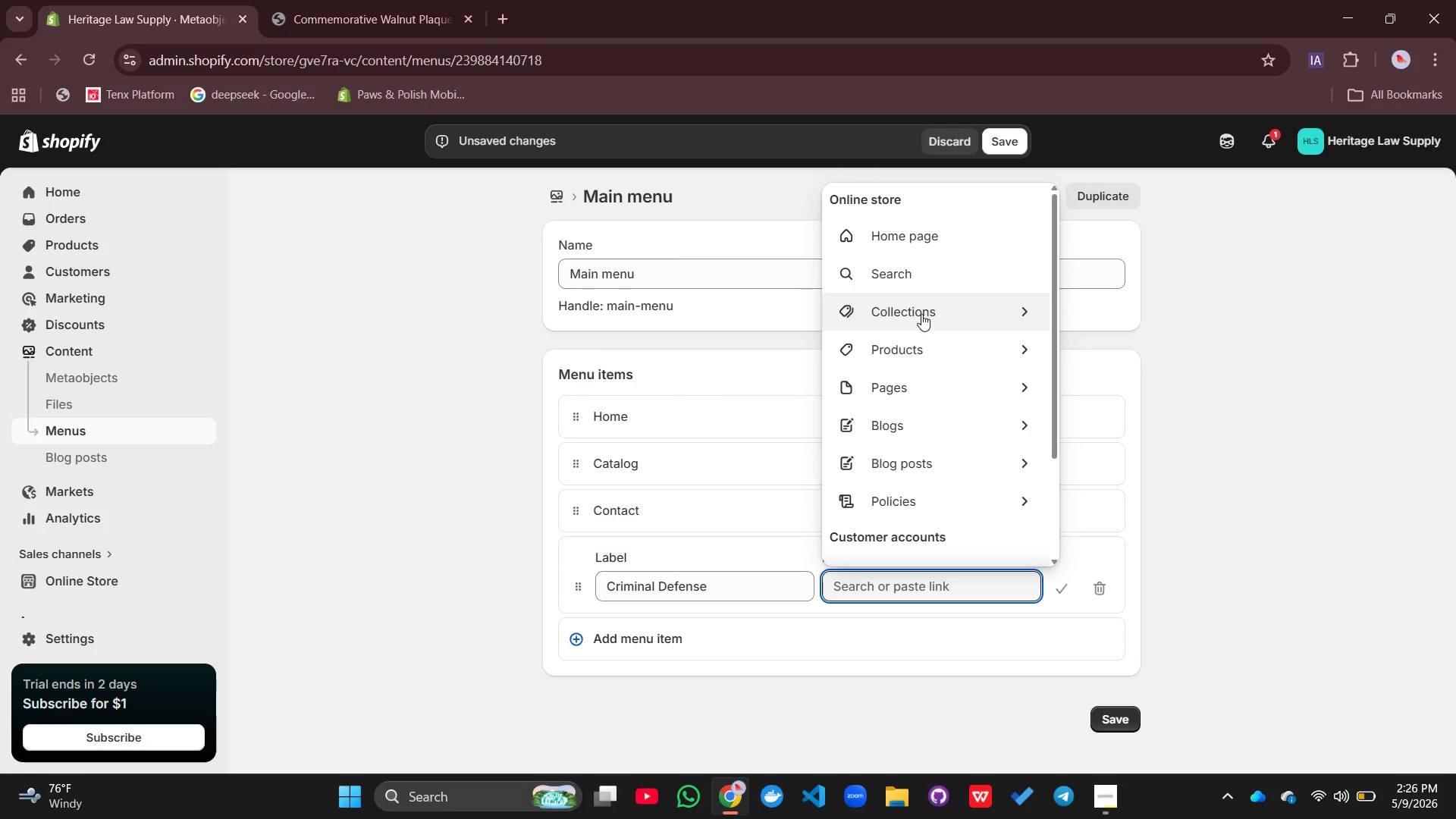 
left_click([921, 314])
 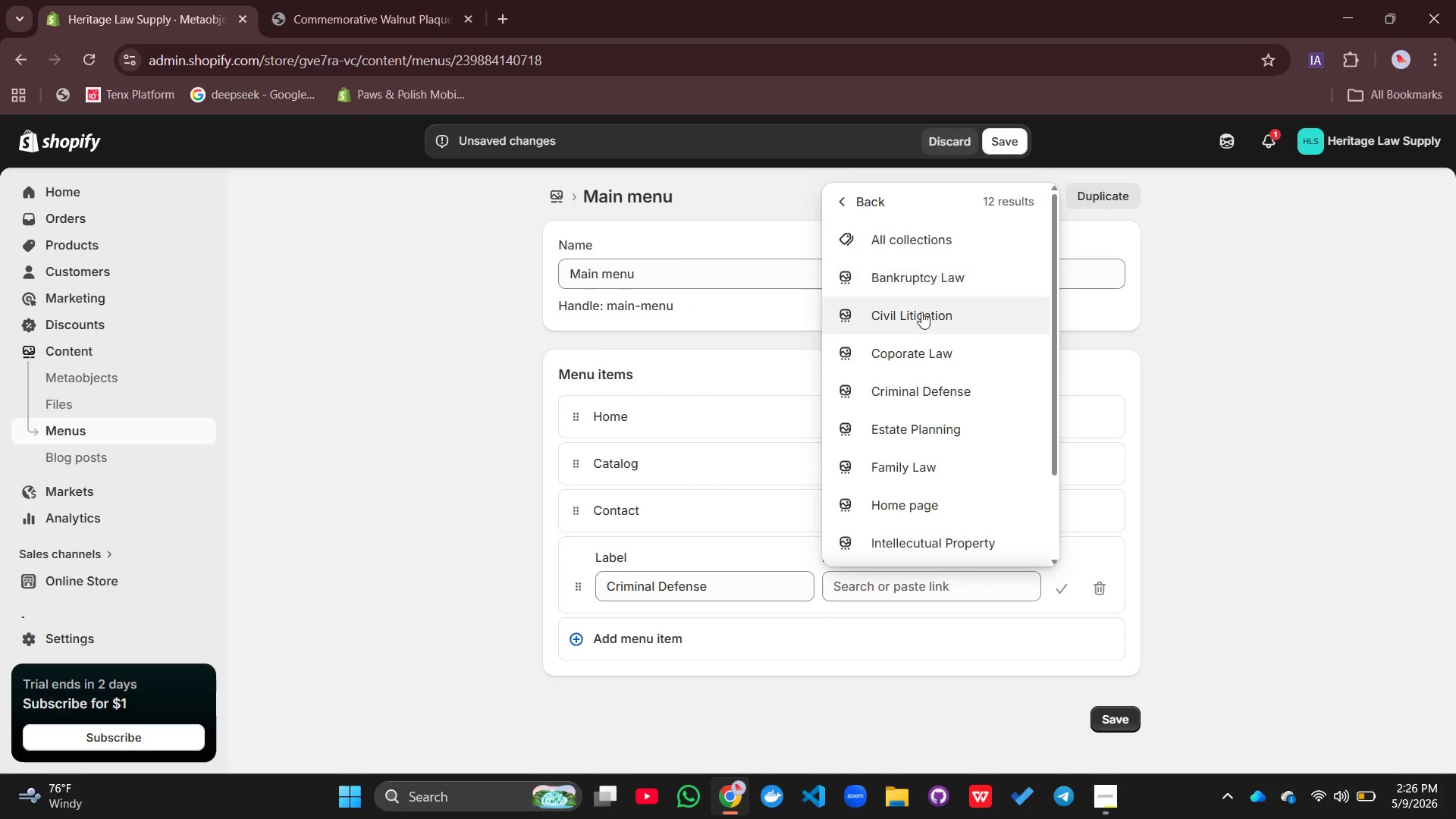 
left_click([923, 394])
 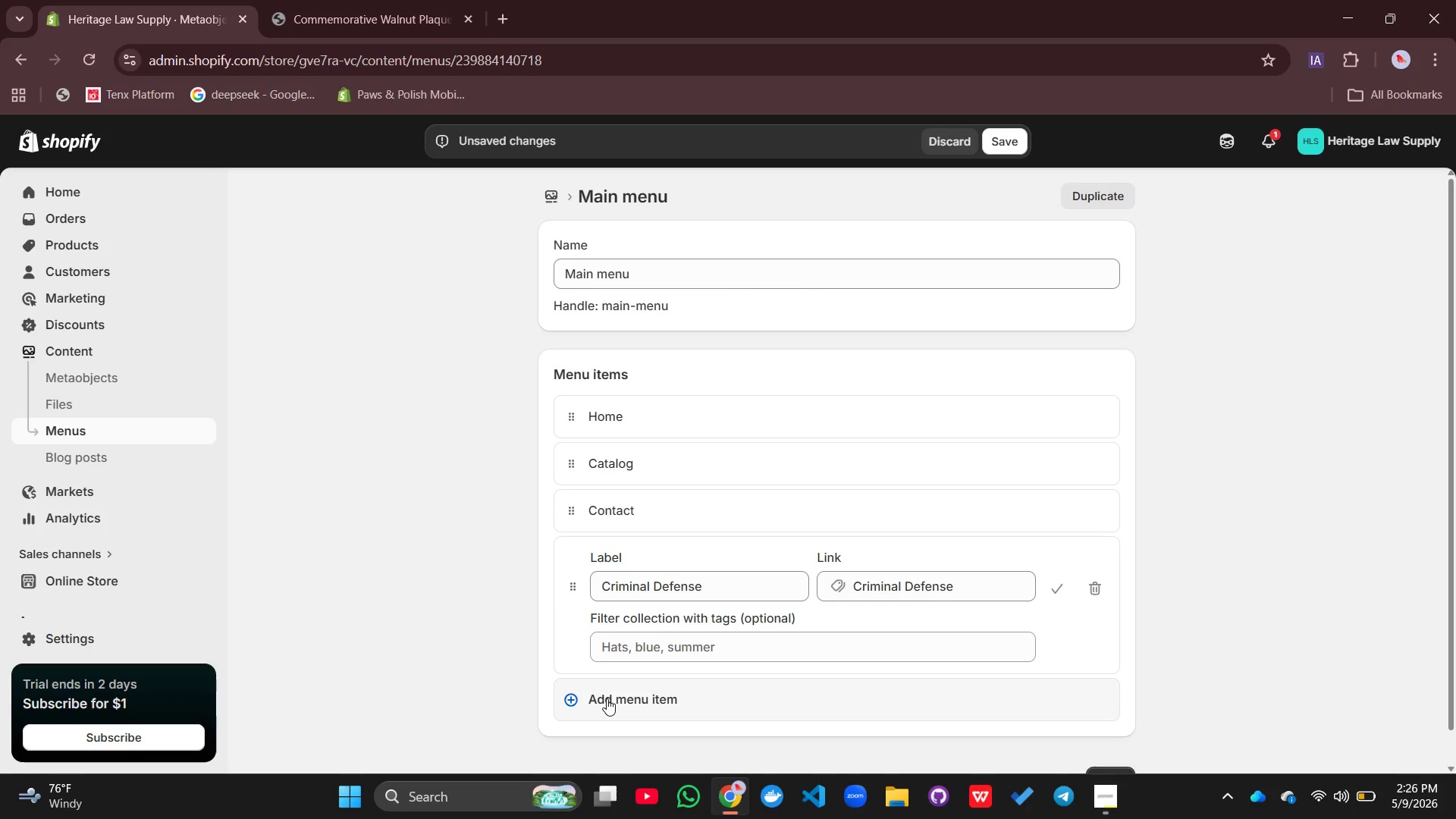 
left_click([607, 698])
 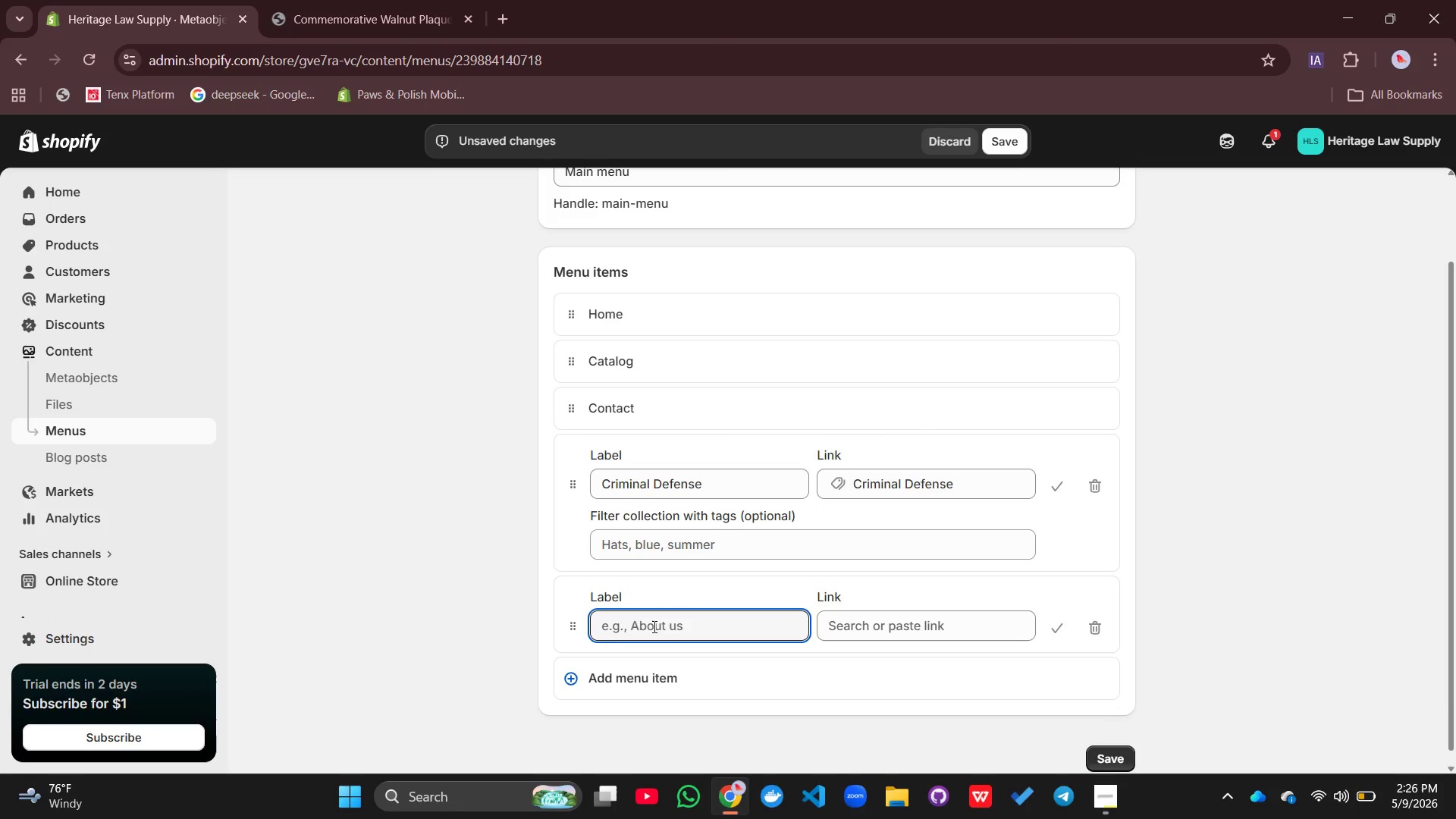 
type(Estate Planning)
 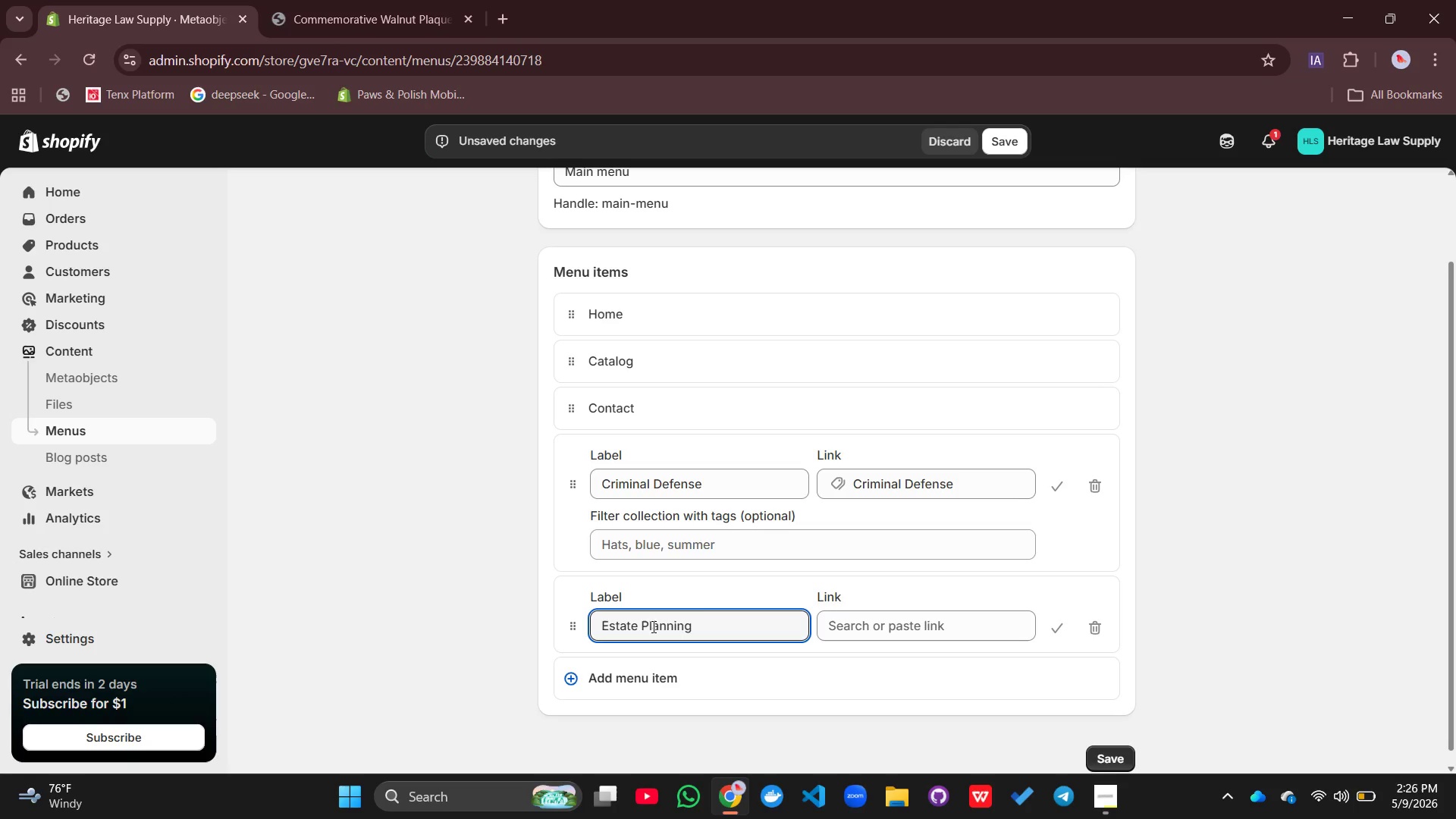 
left_click([869, 621])
 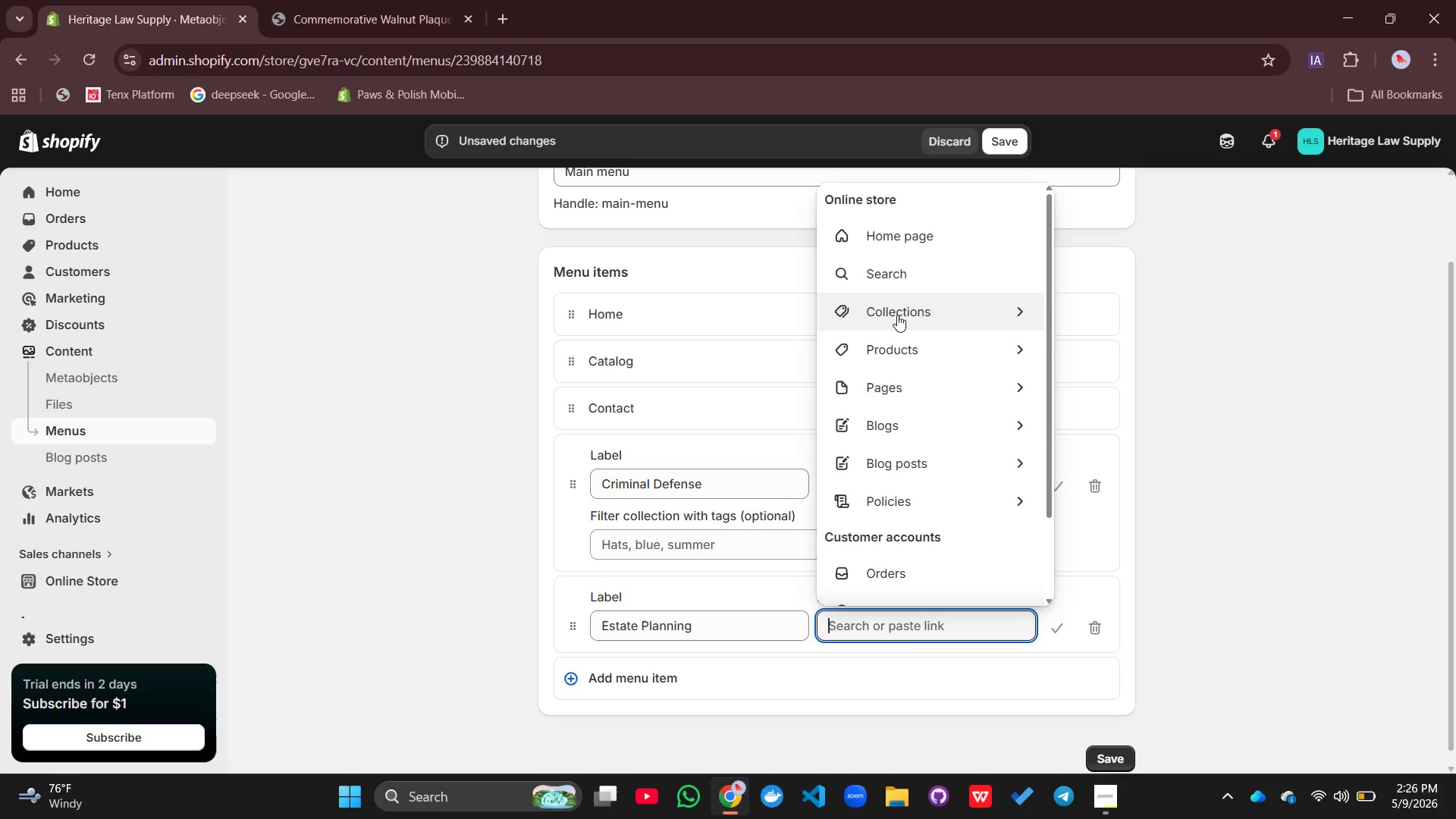 
left_click([900, 324])
 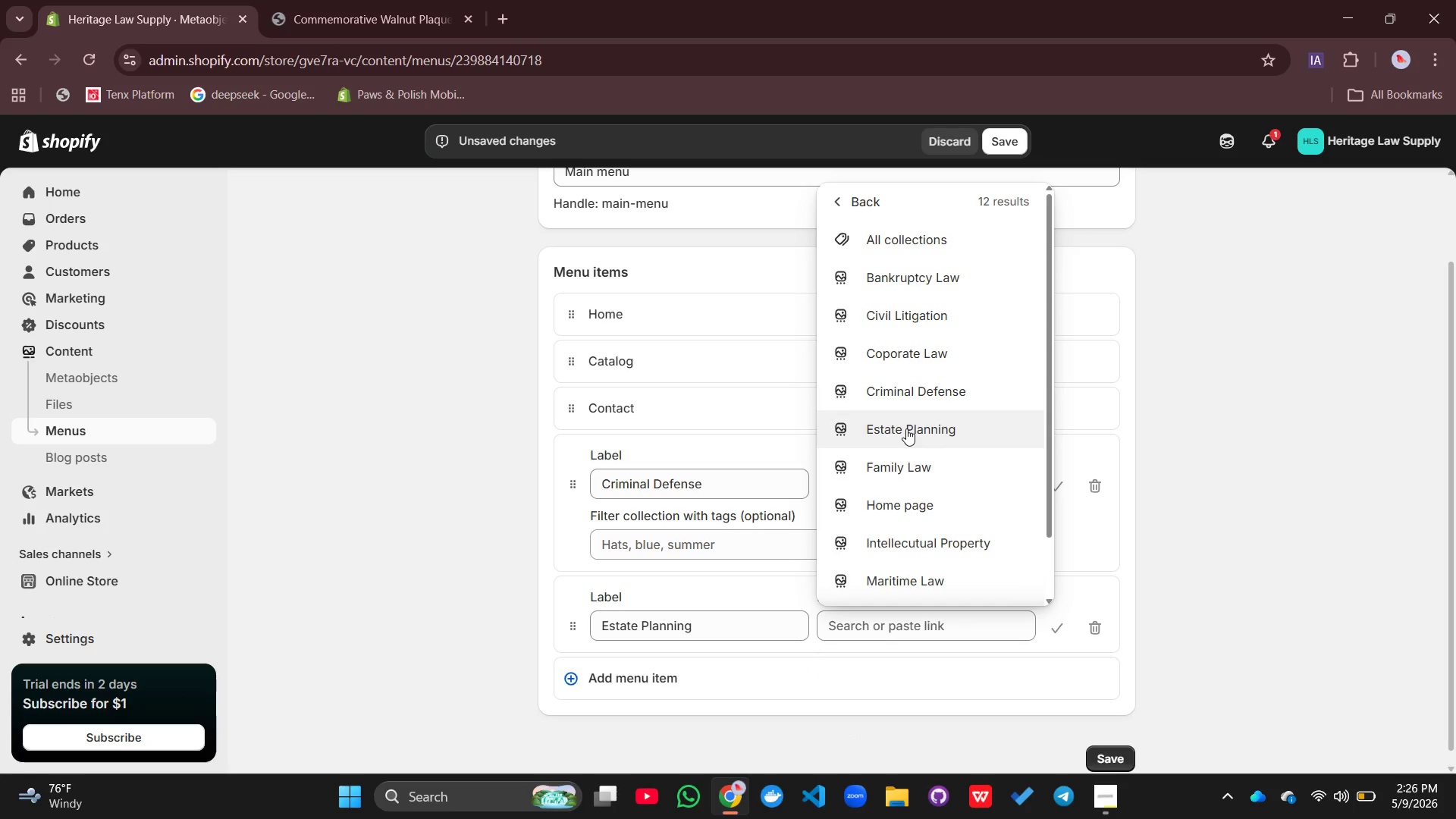 
left_click([905, 428])
 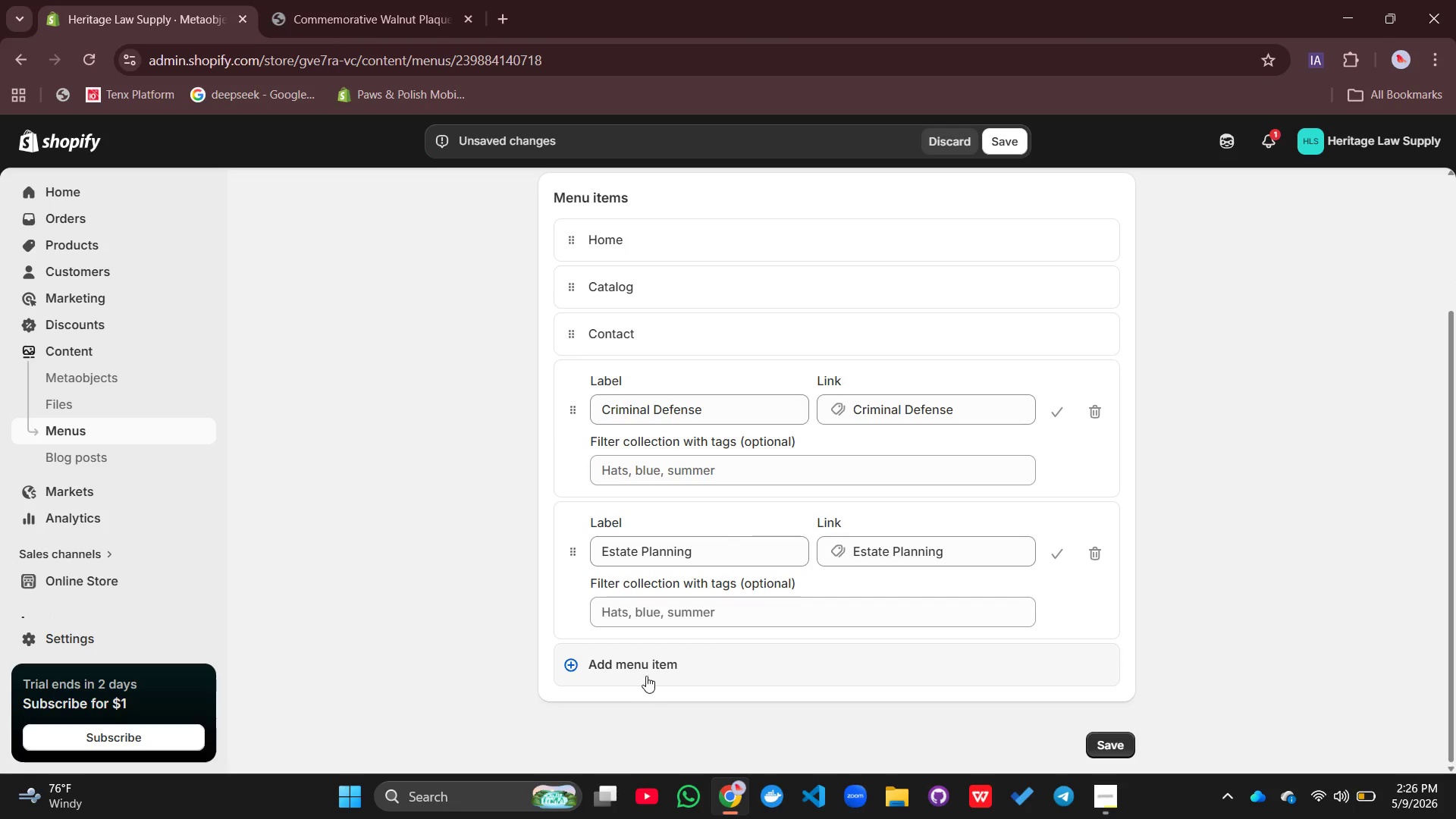 
left_click([642, 670])
 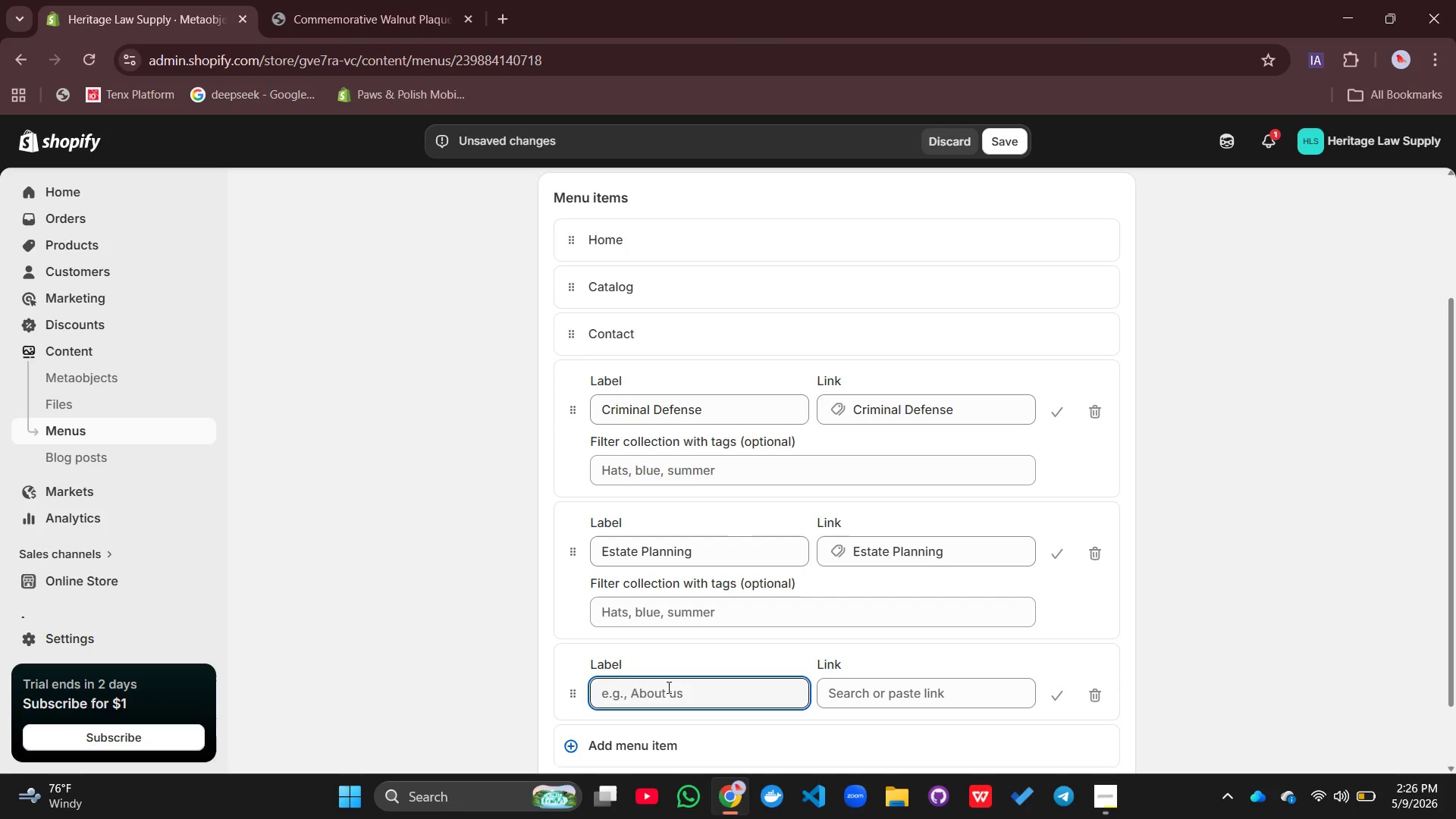 
type(PErsonal injury)
 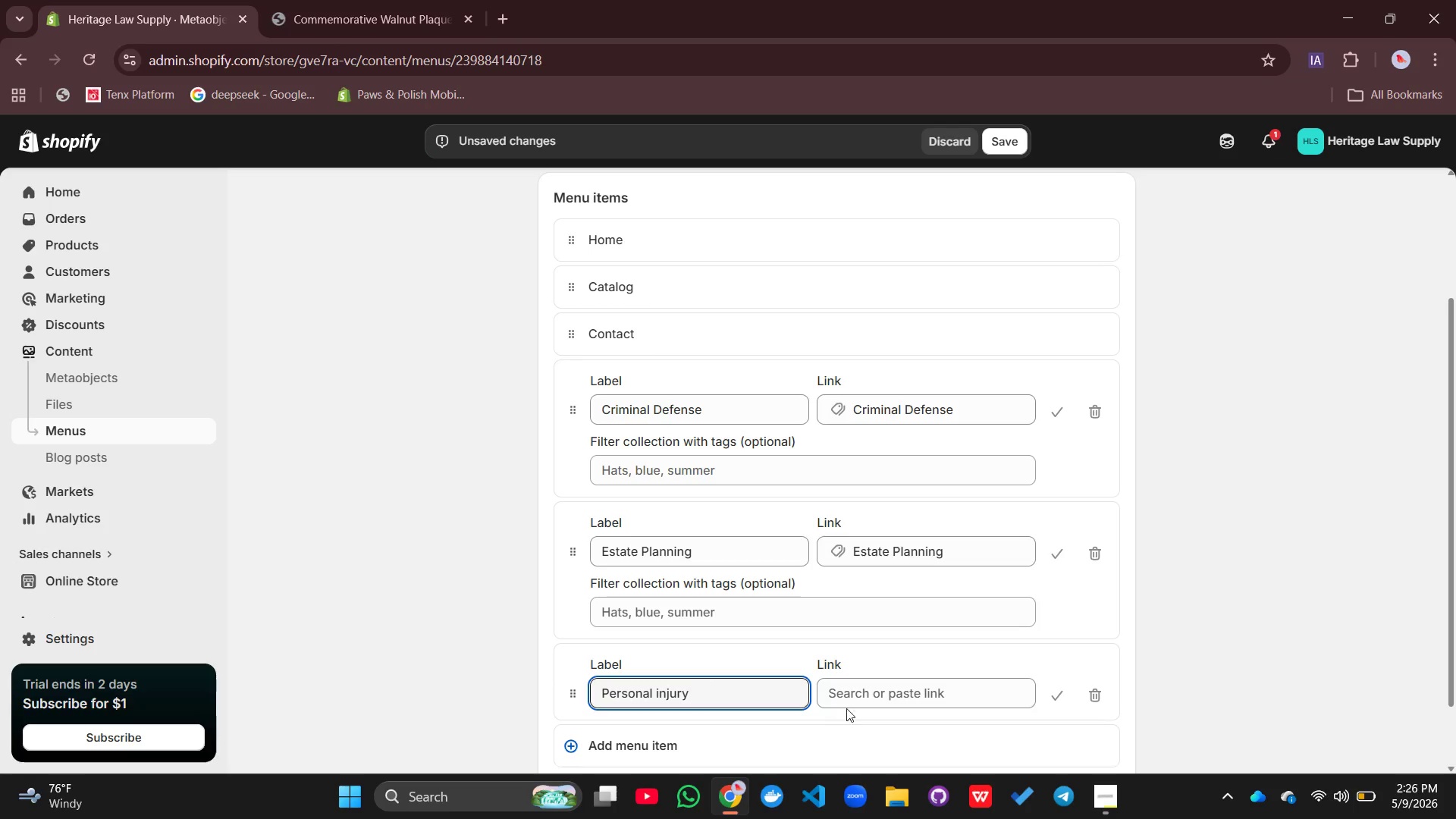 
left_click([876, 691])
 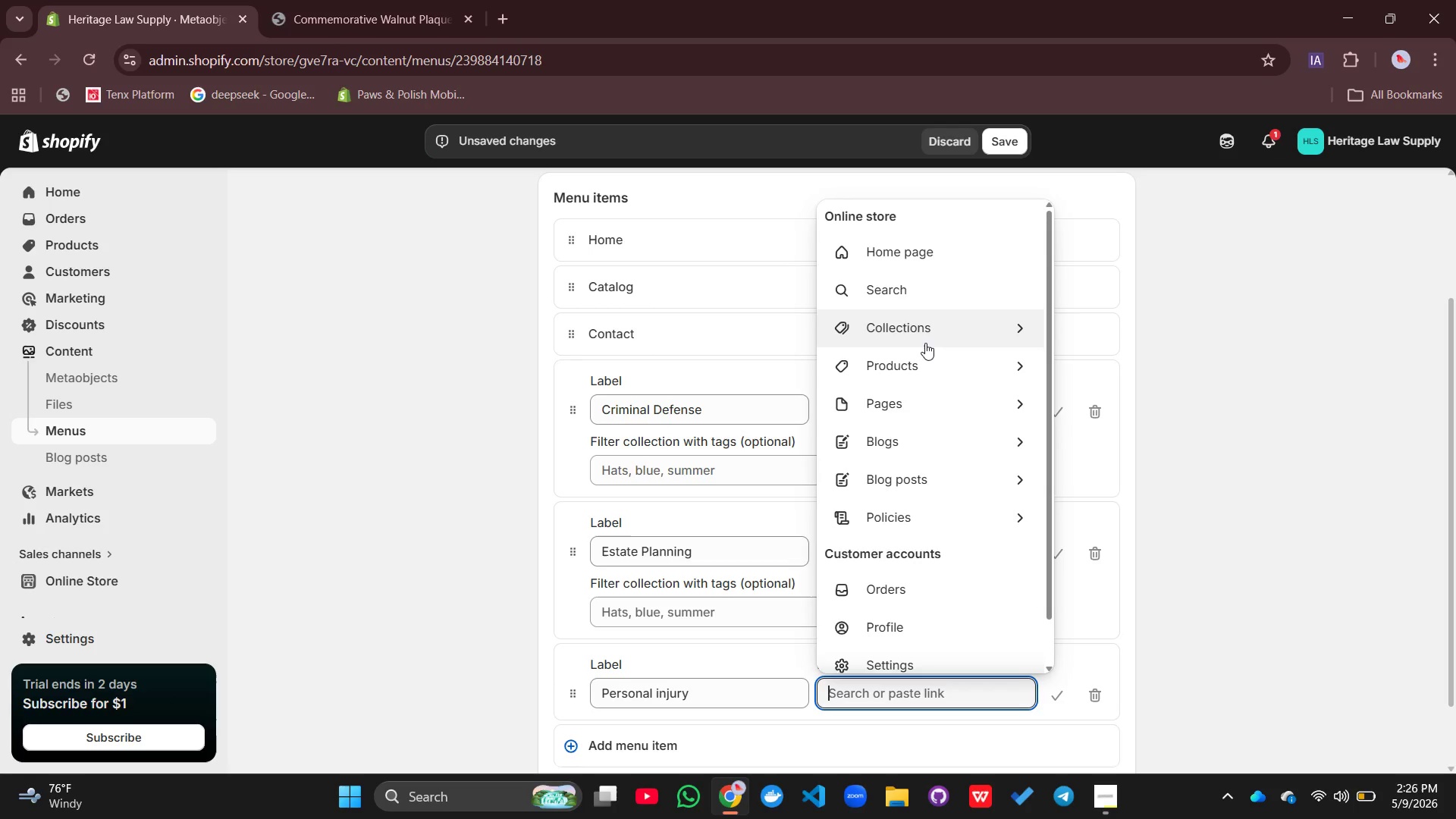 
left_click([921, 325])
 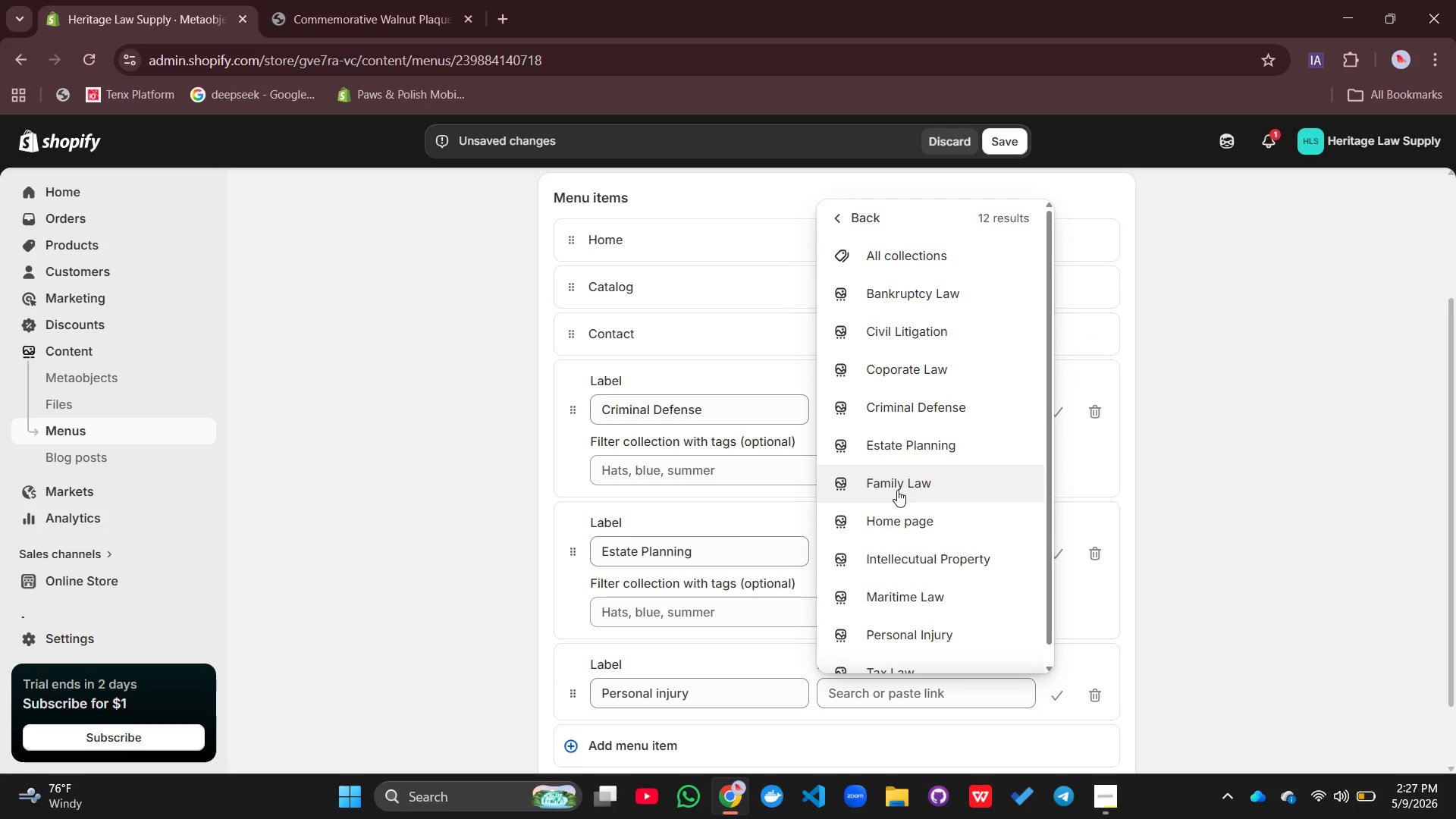 
wait(5.33)
 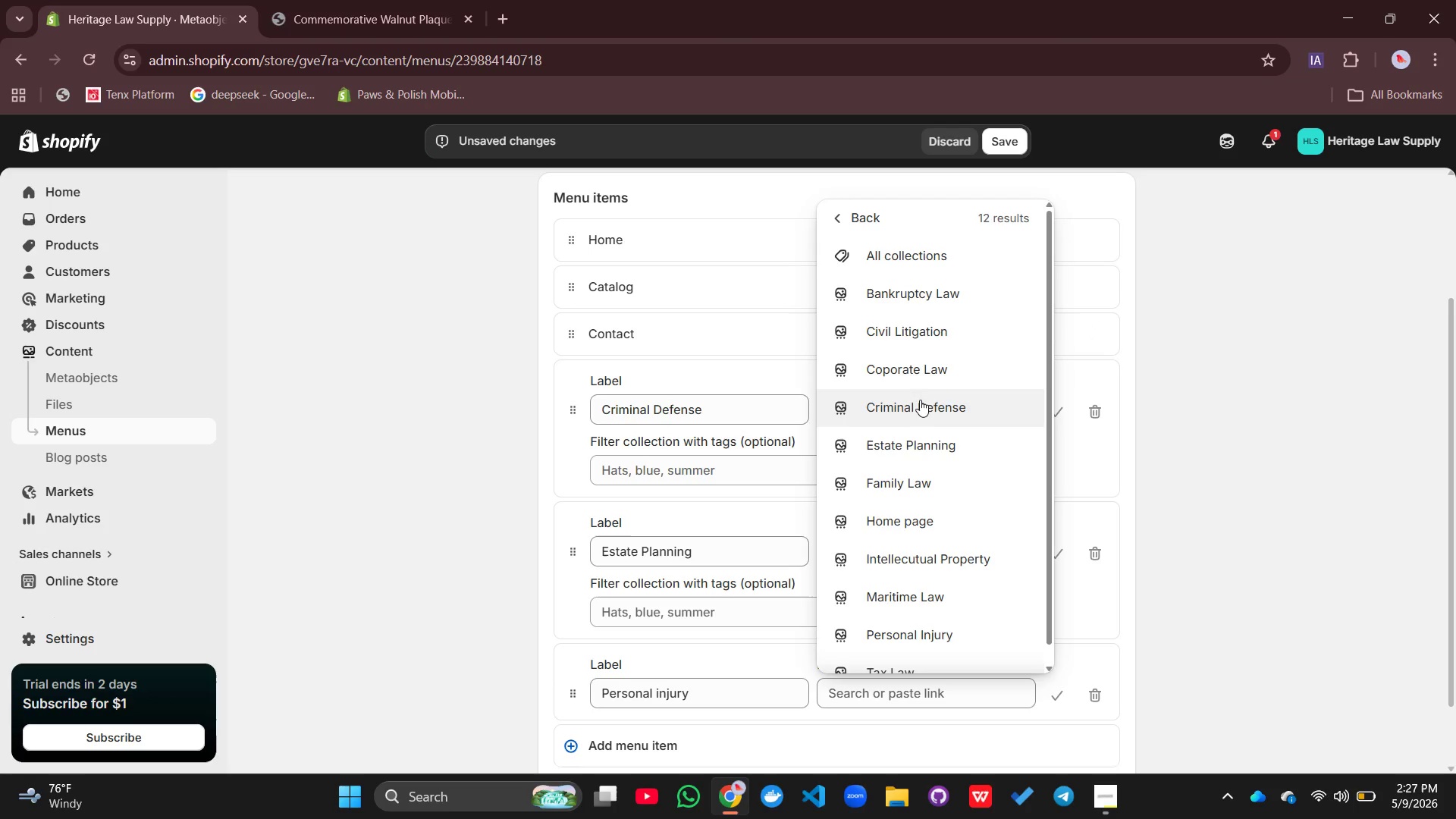 
left_click([900, 637])
 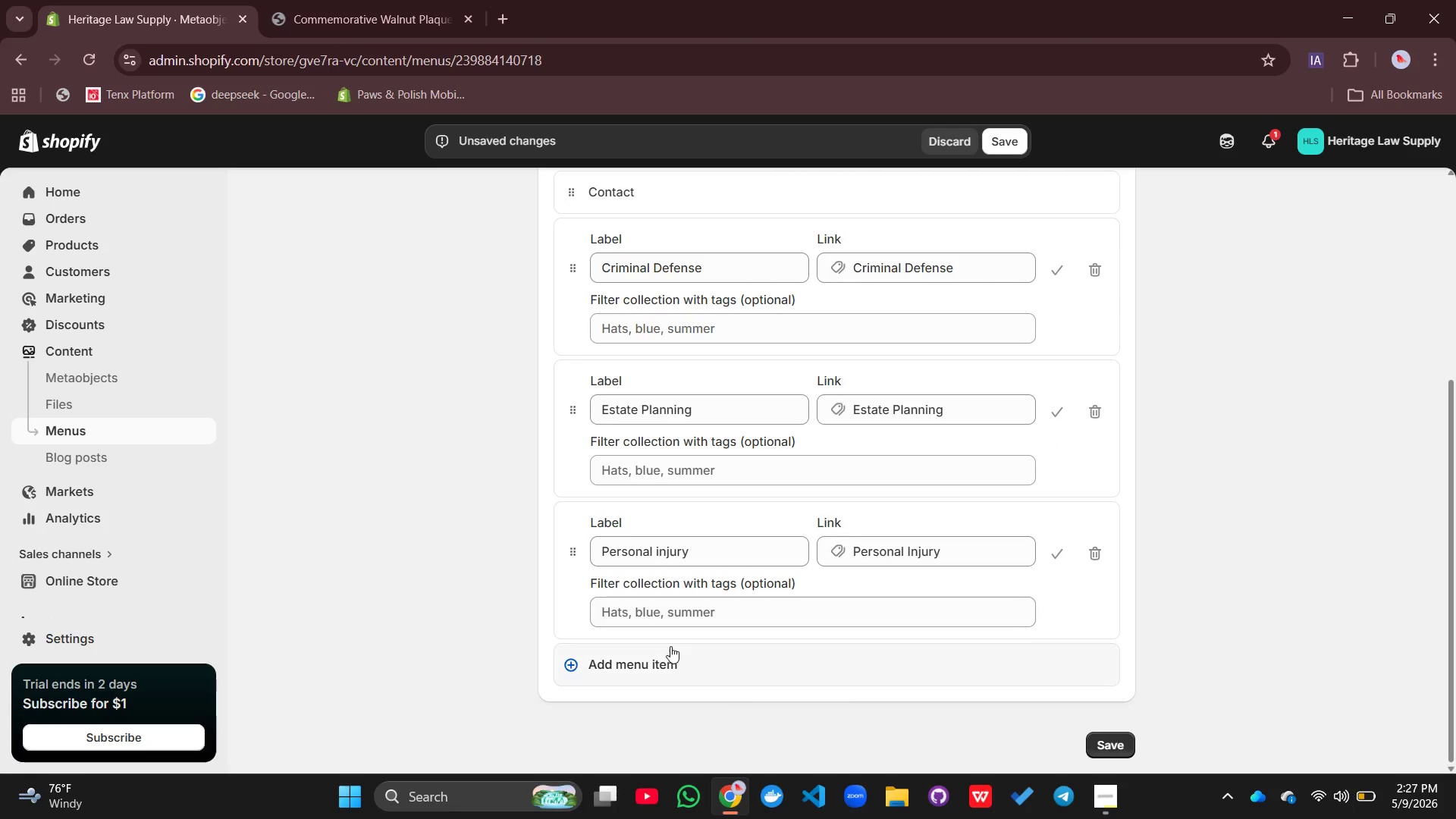 
left_click([658, 660])
 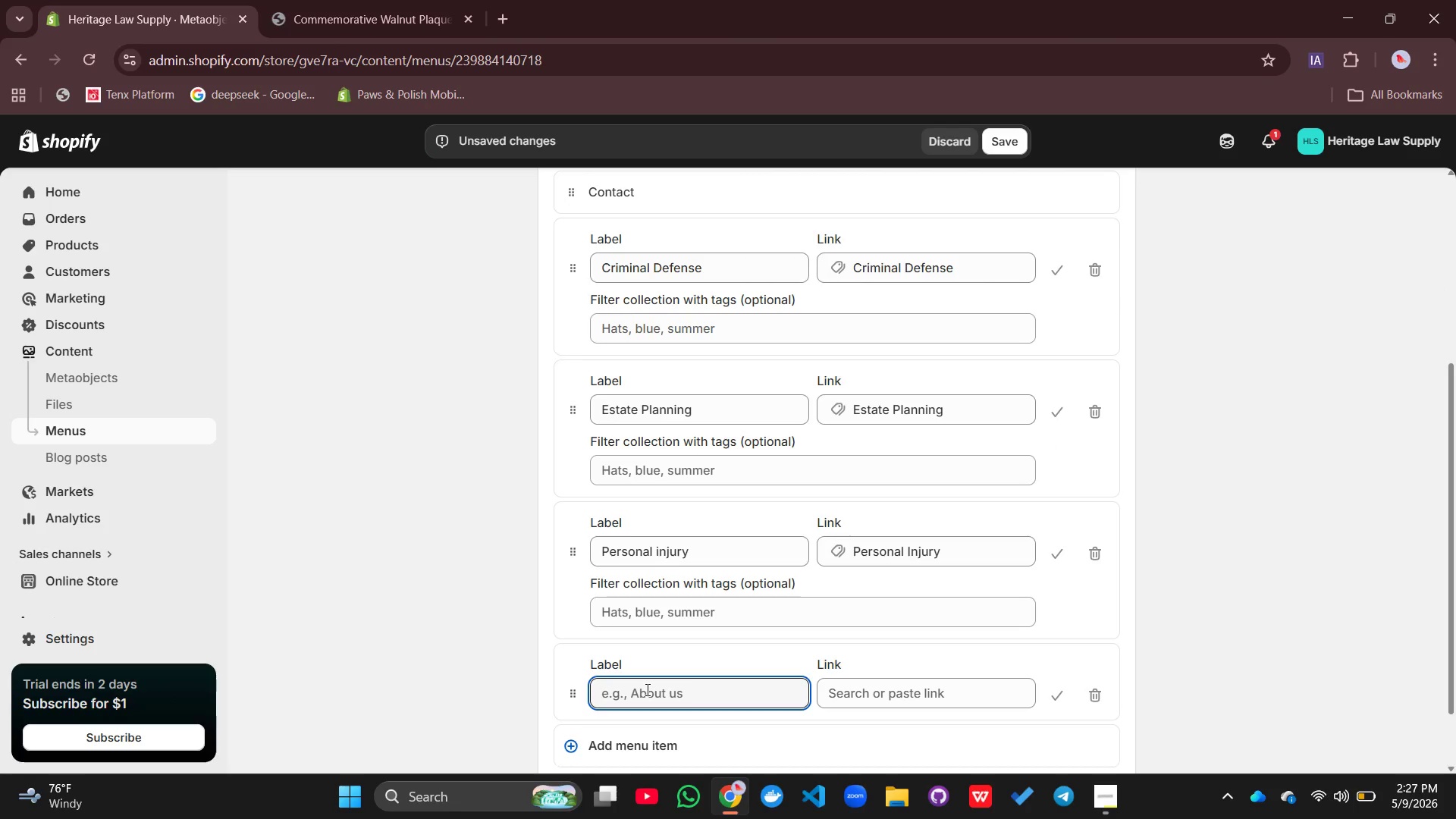 
type(CIcil Litigation)
 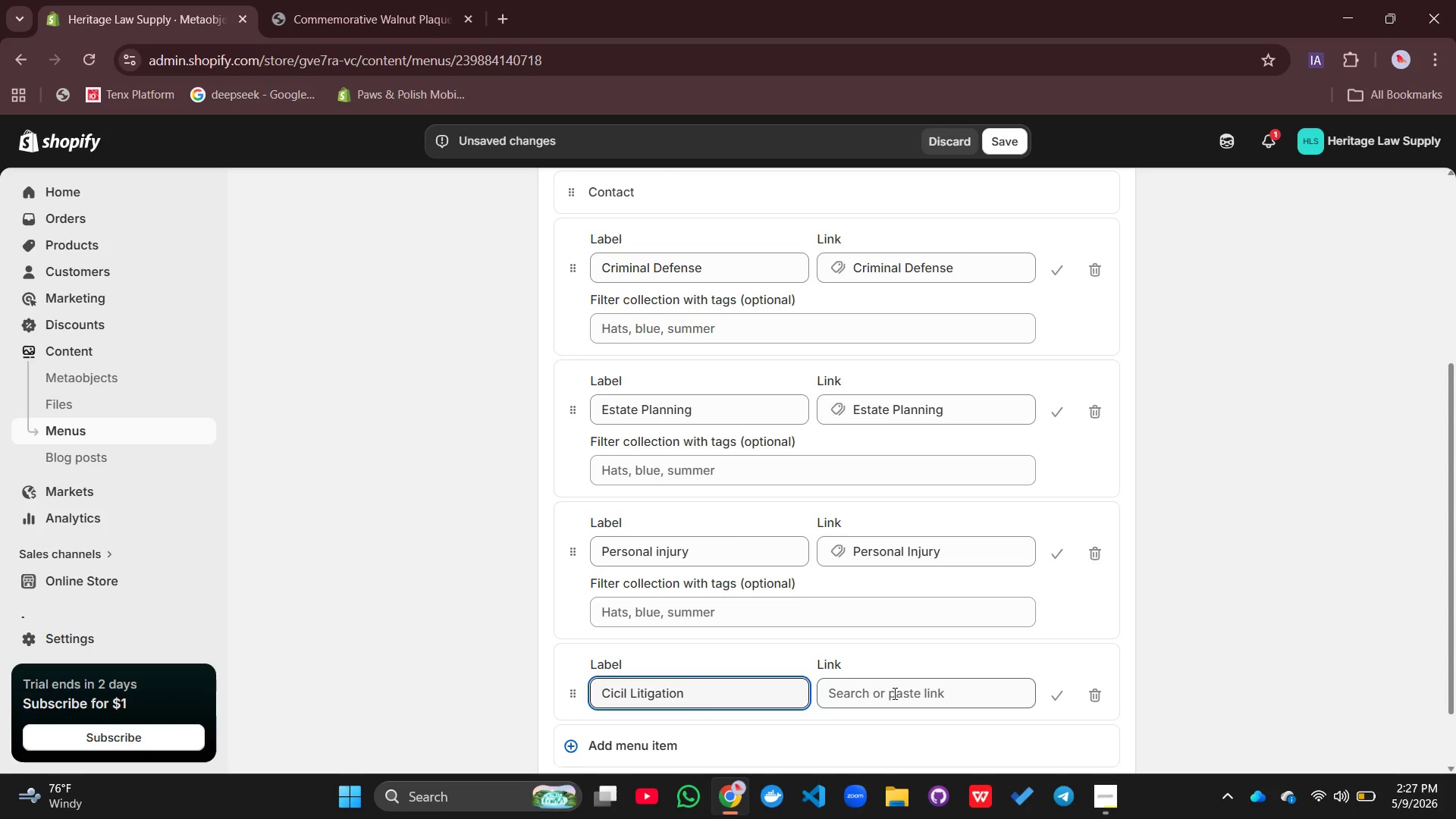 
left_click([893, 693])
 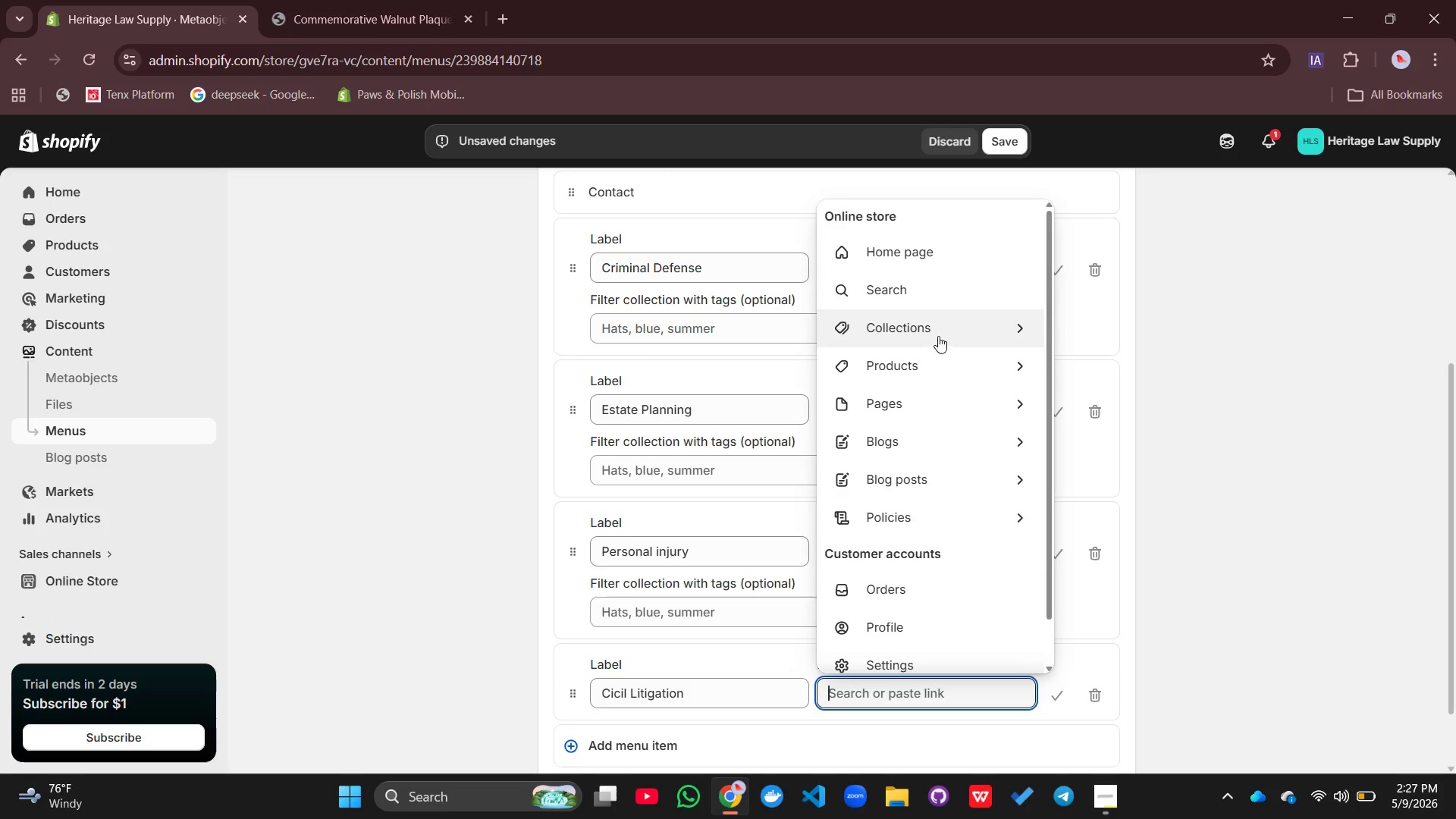 
left_click([937, 331])
 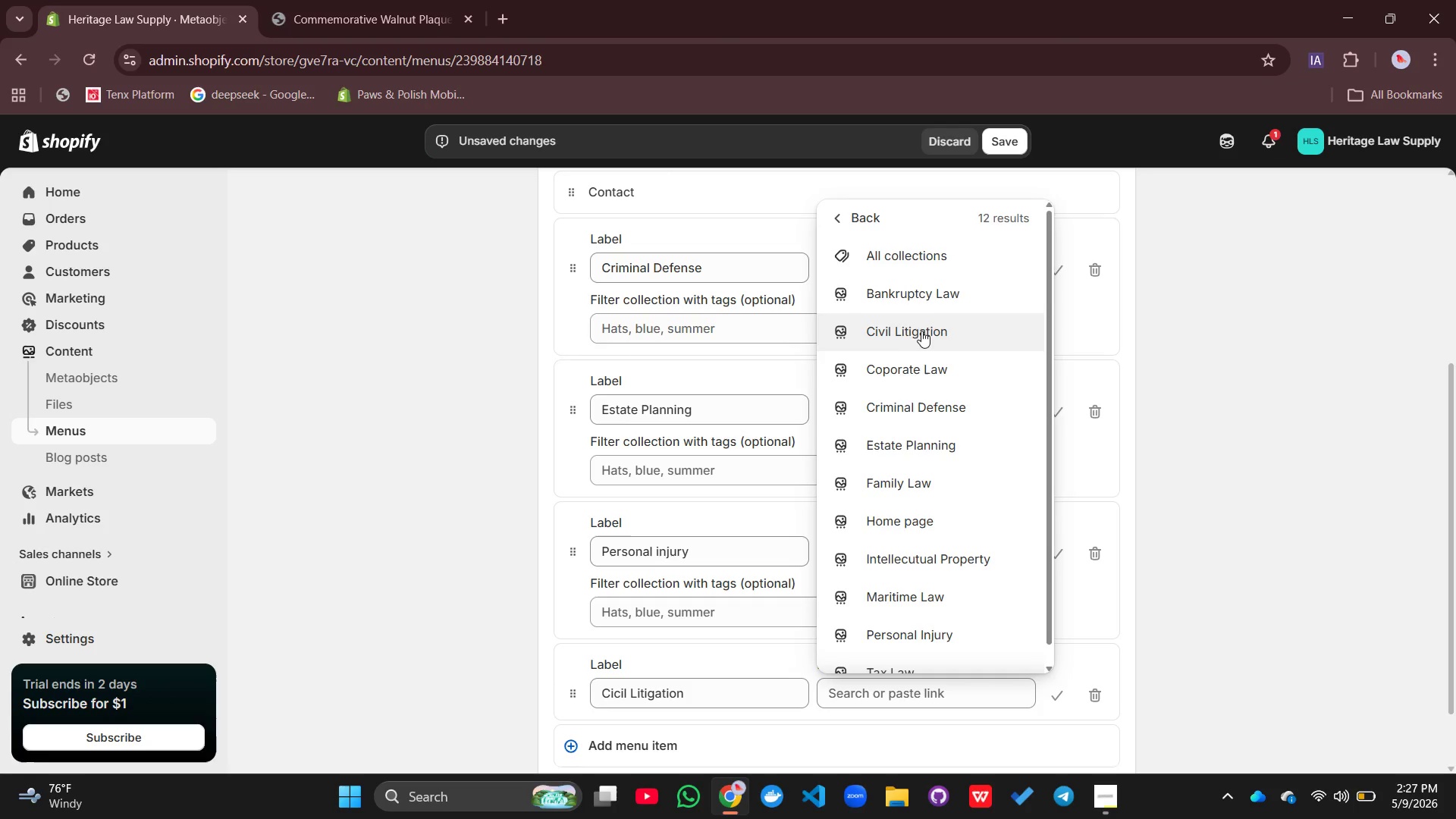 
left_click([908, 331])
 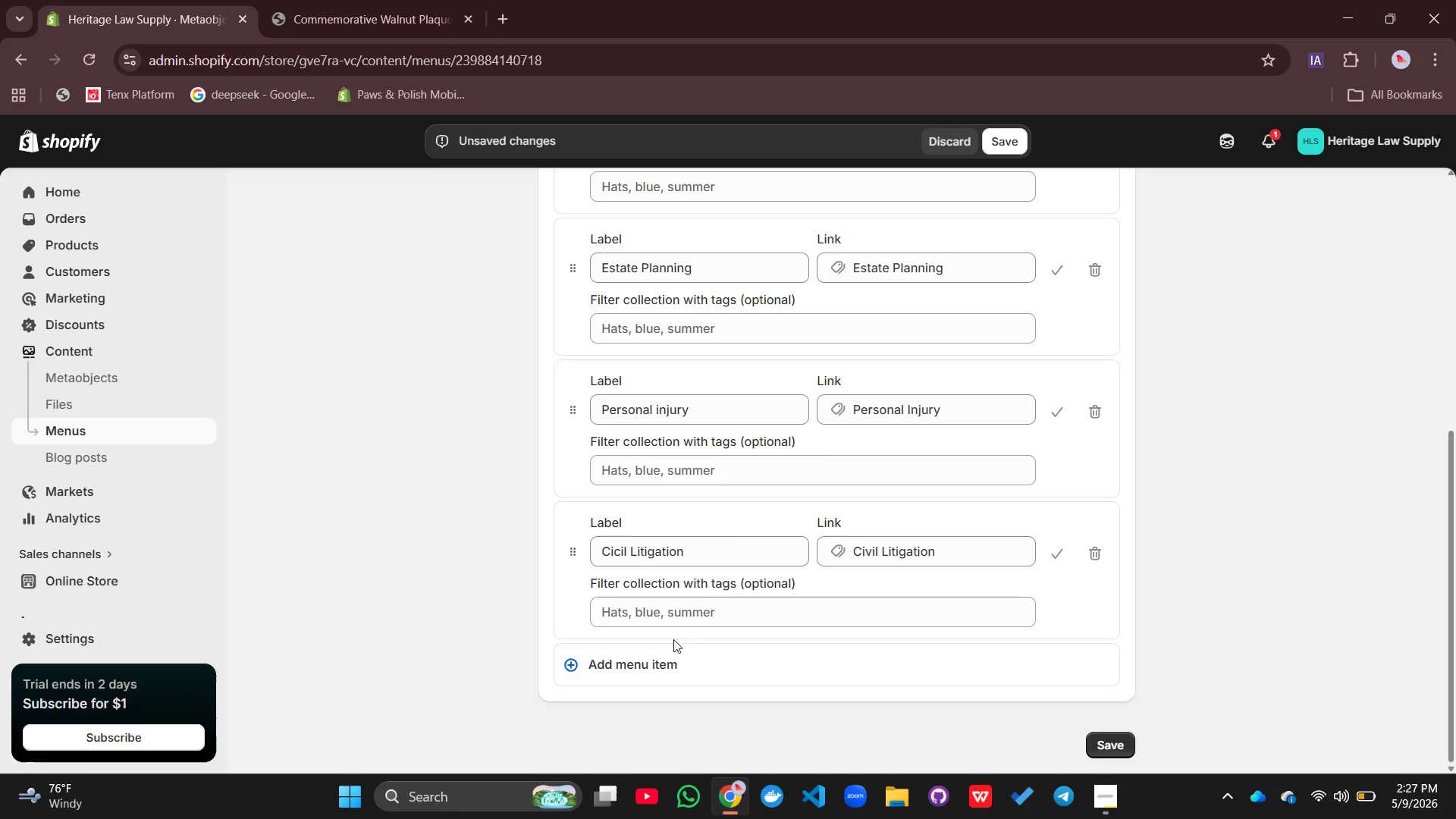 
left_click([645, 660])
 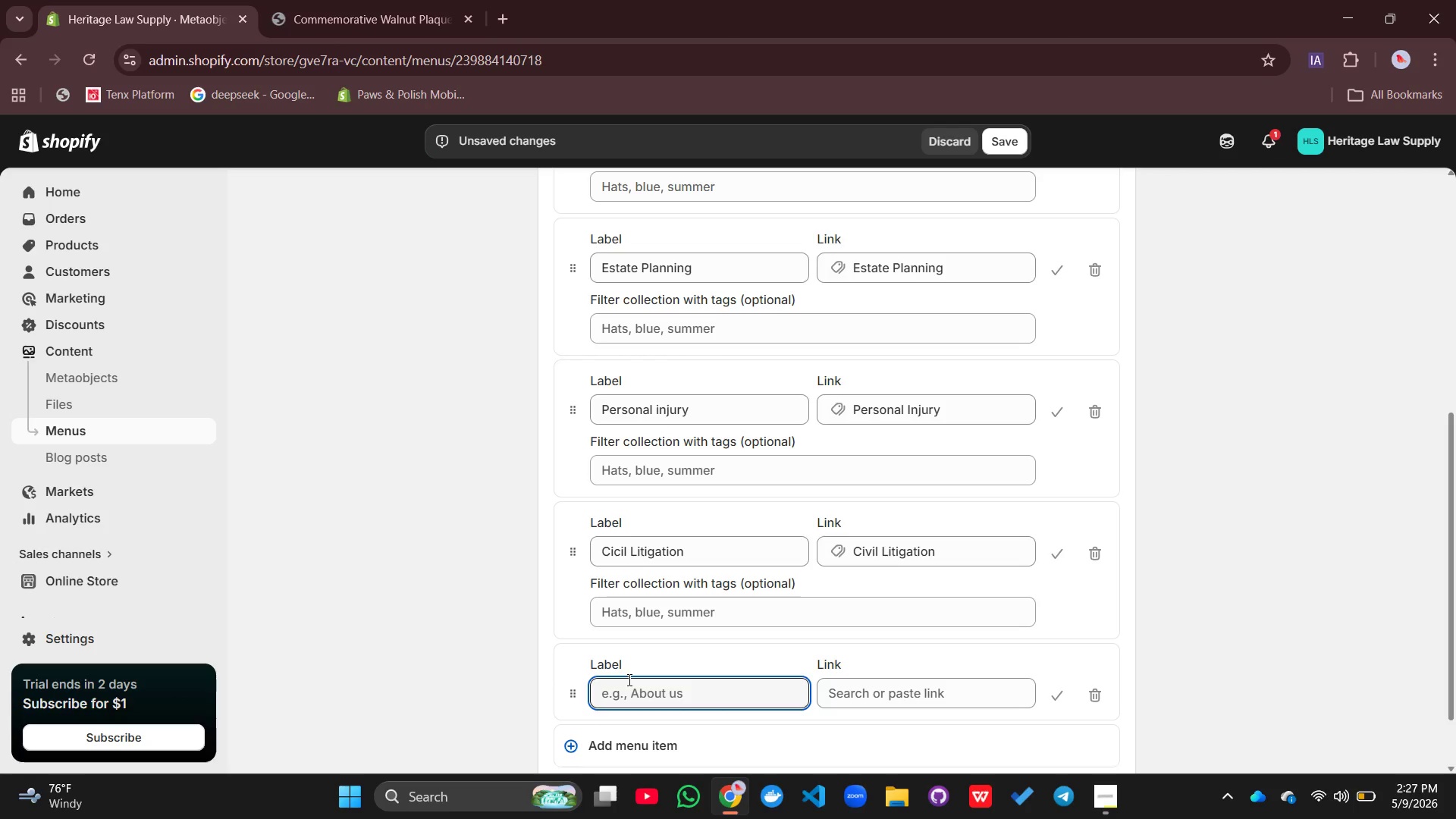 
type(COp)
 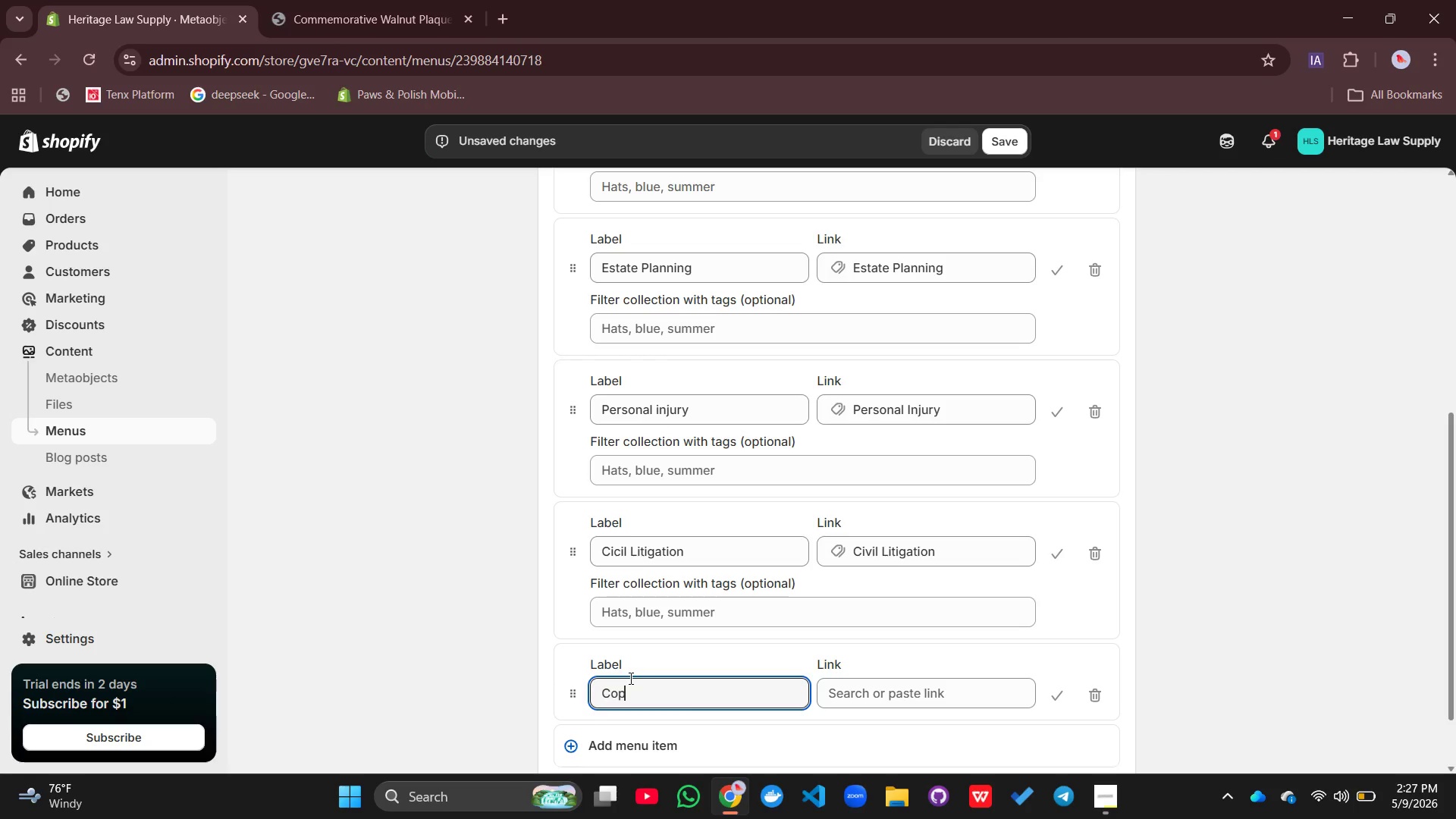 
type(orate Law)
 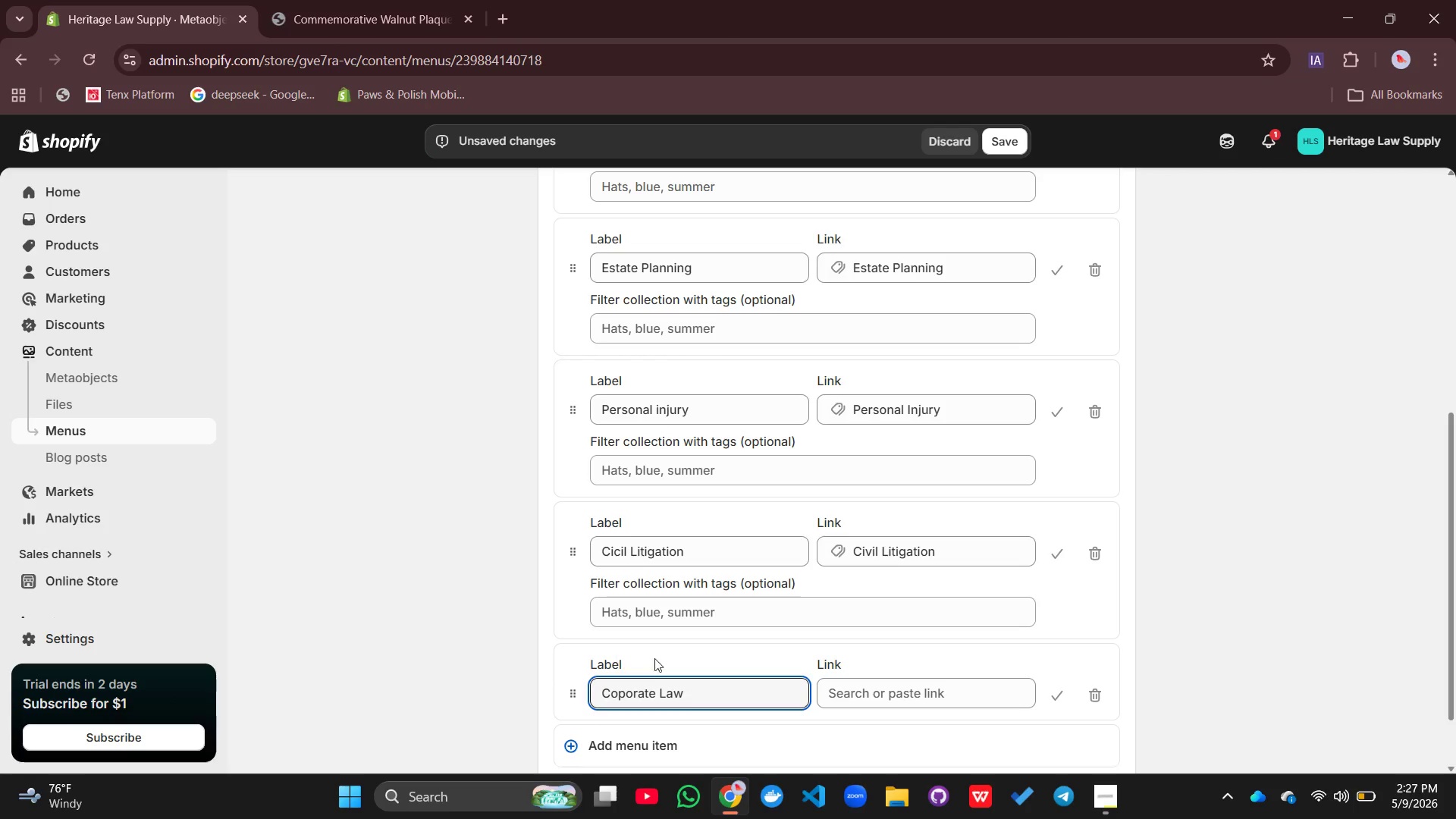 
left_click([856, 697])
 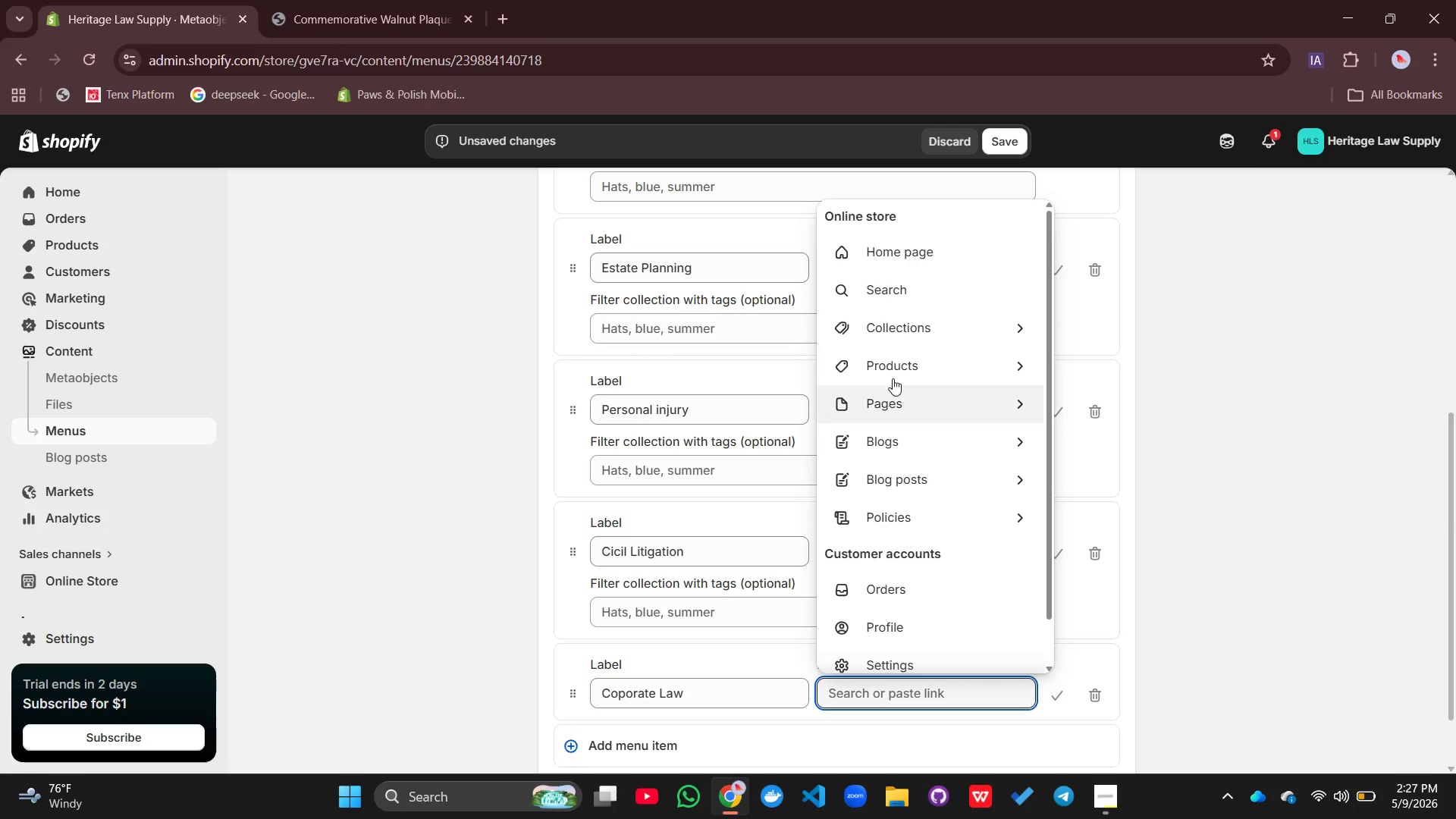 
left_click([924, 320])
 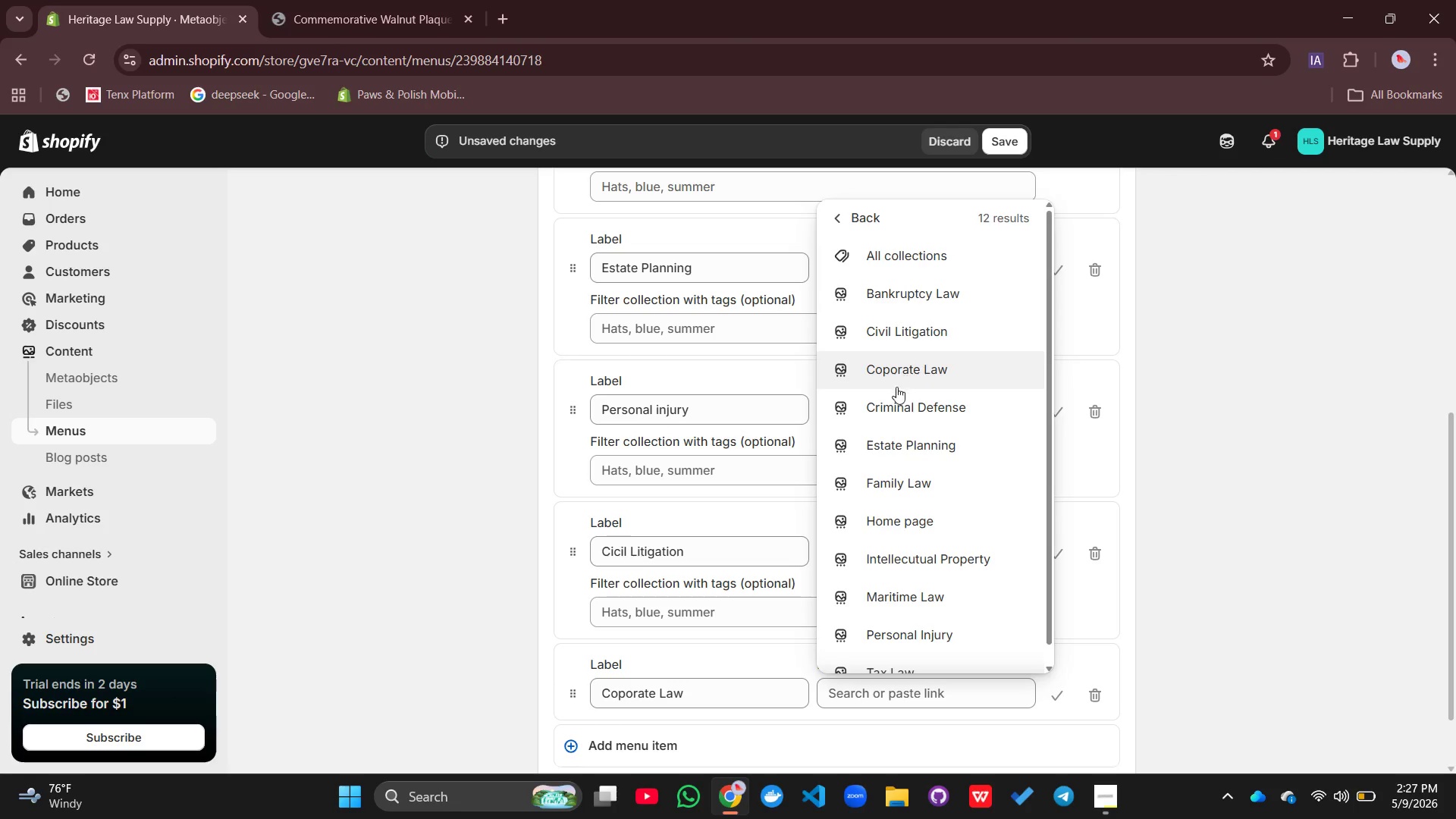 
left_click([905, 377])
 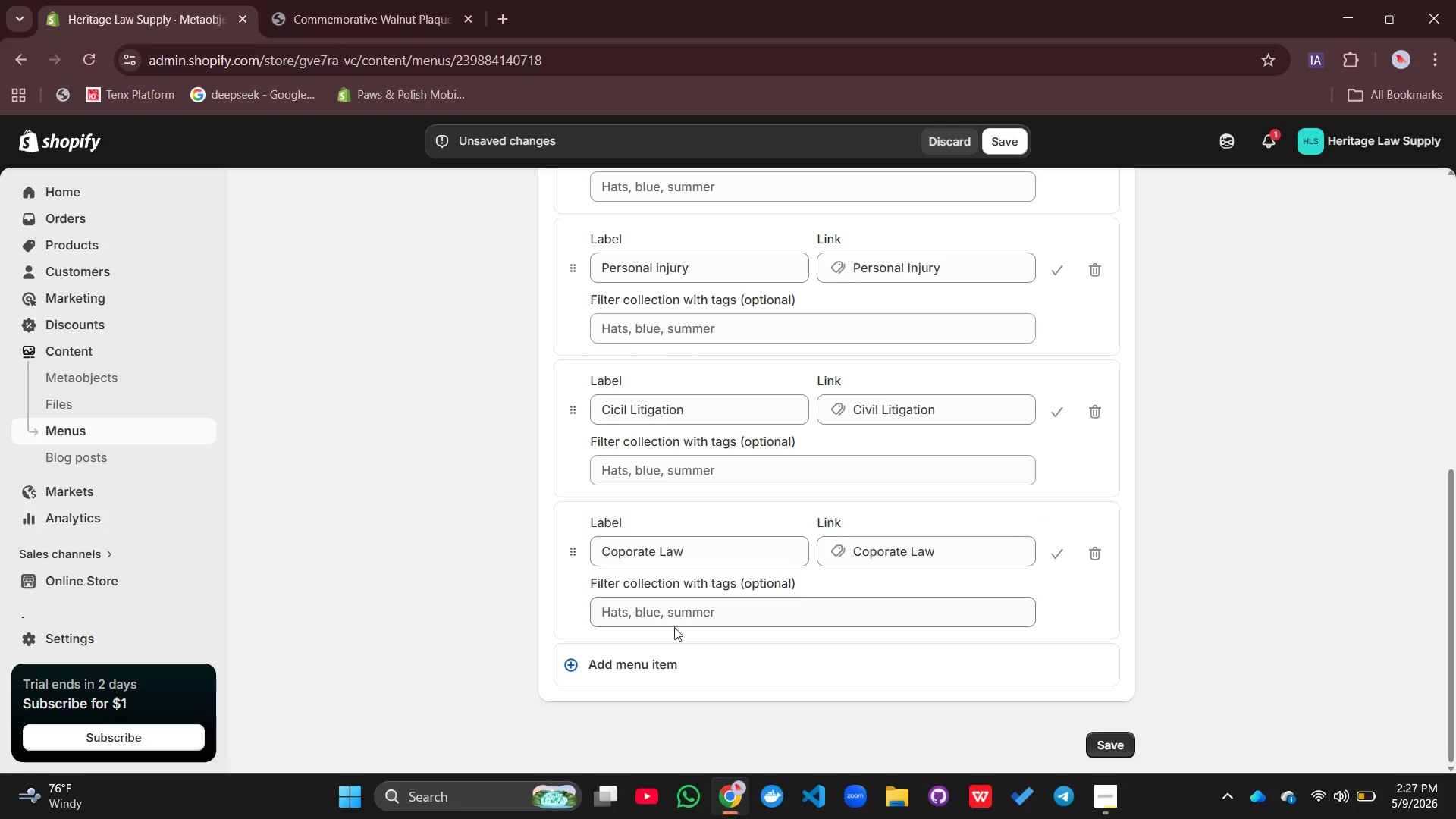 
left_click([645, 654])
 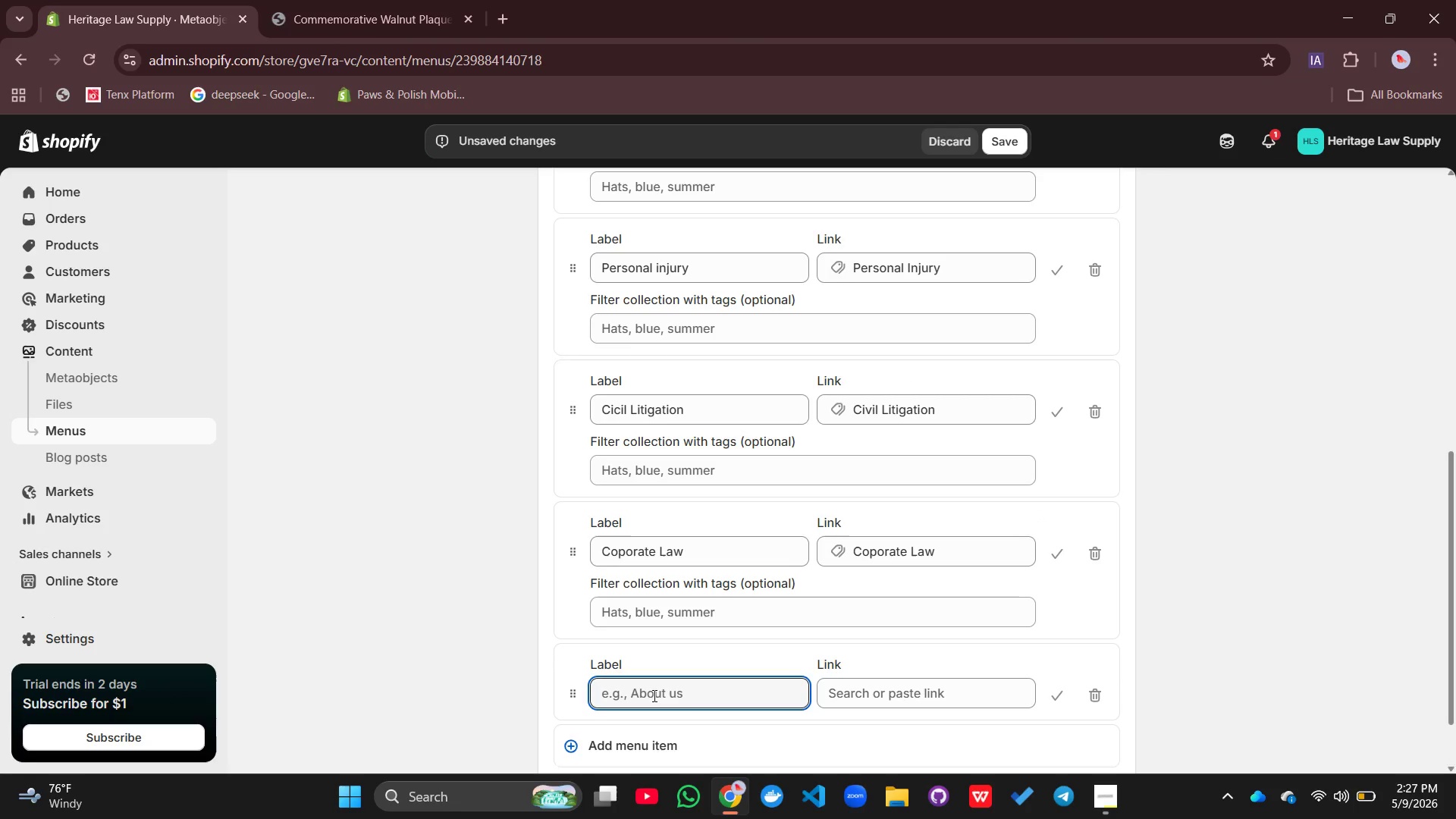 
type(Intellectual Property)
 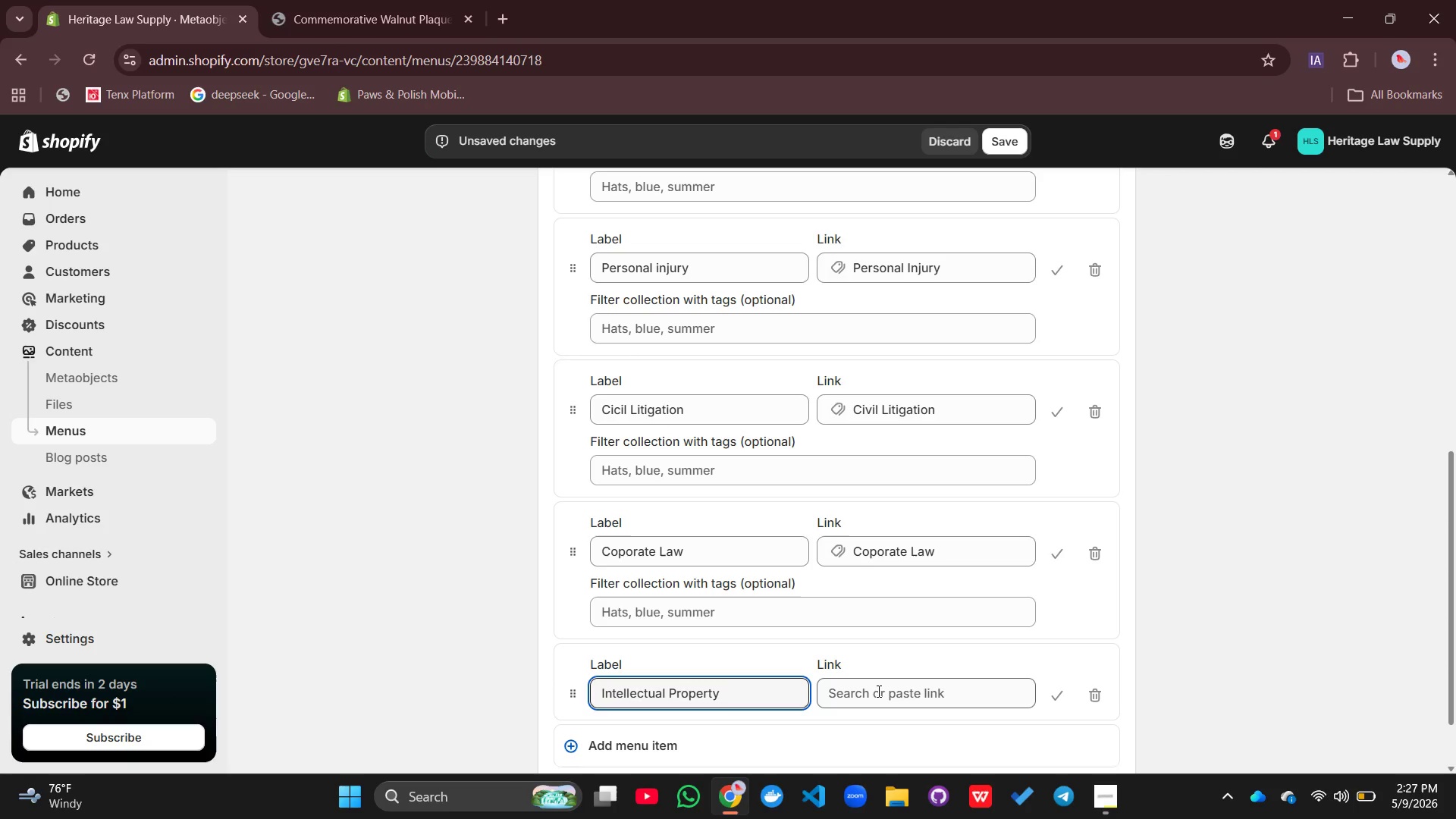 
left_click([877, 691])
 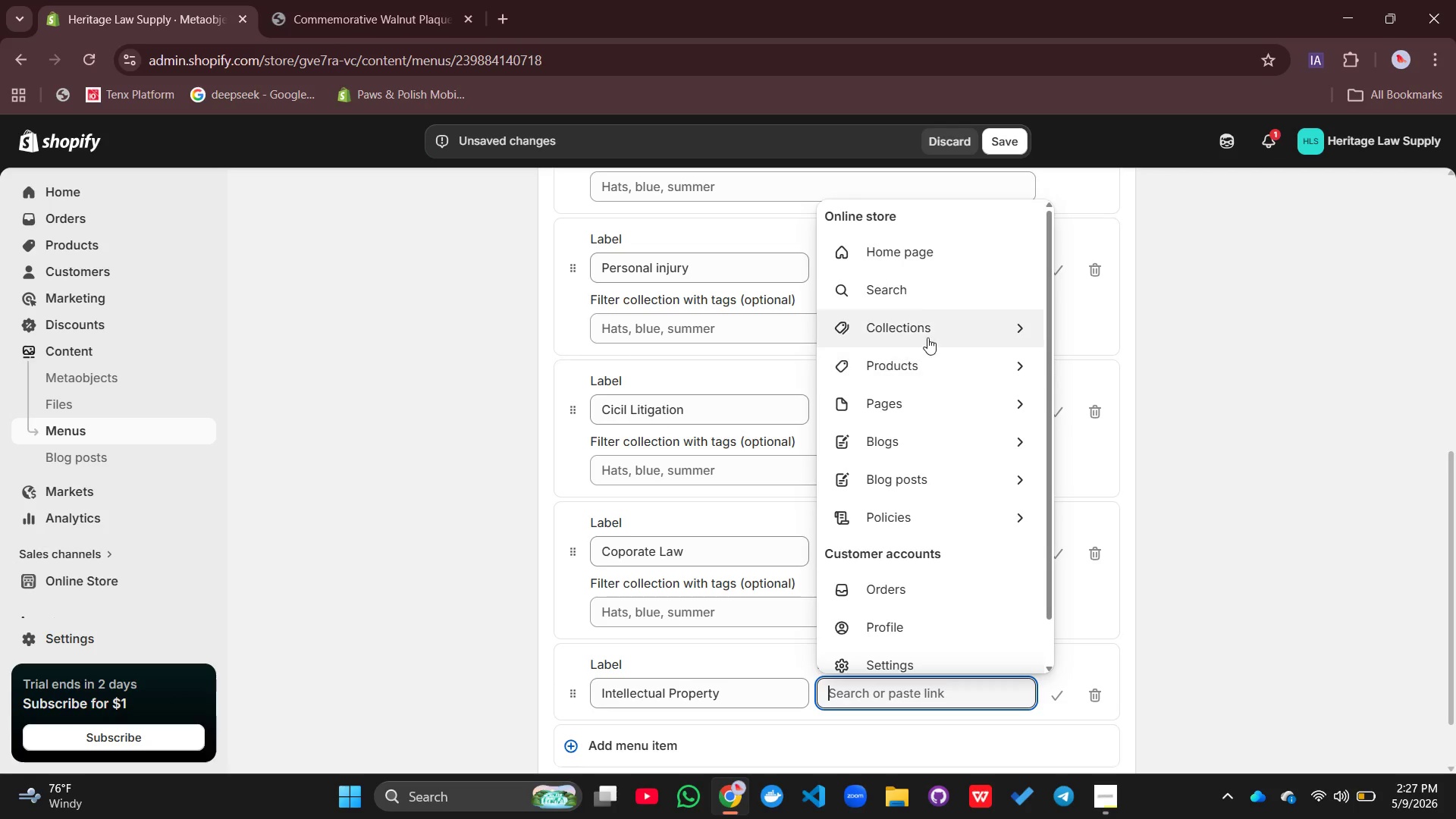 
left_click([925, 331])
 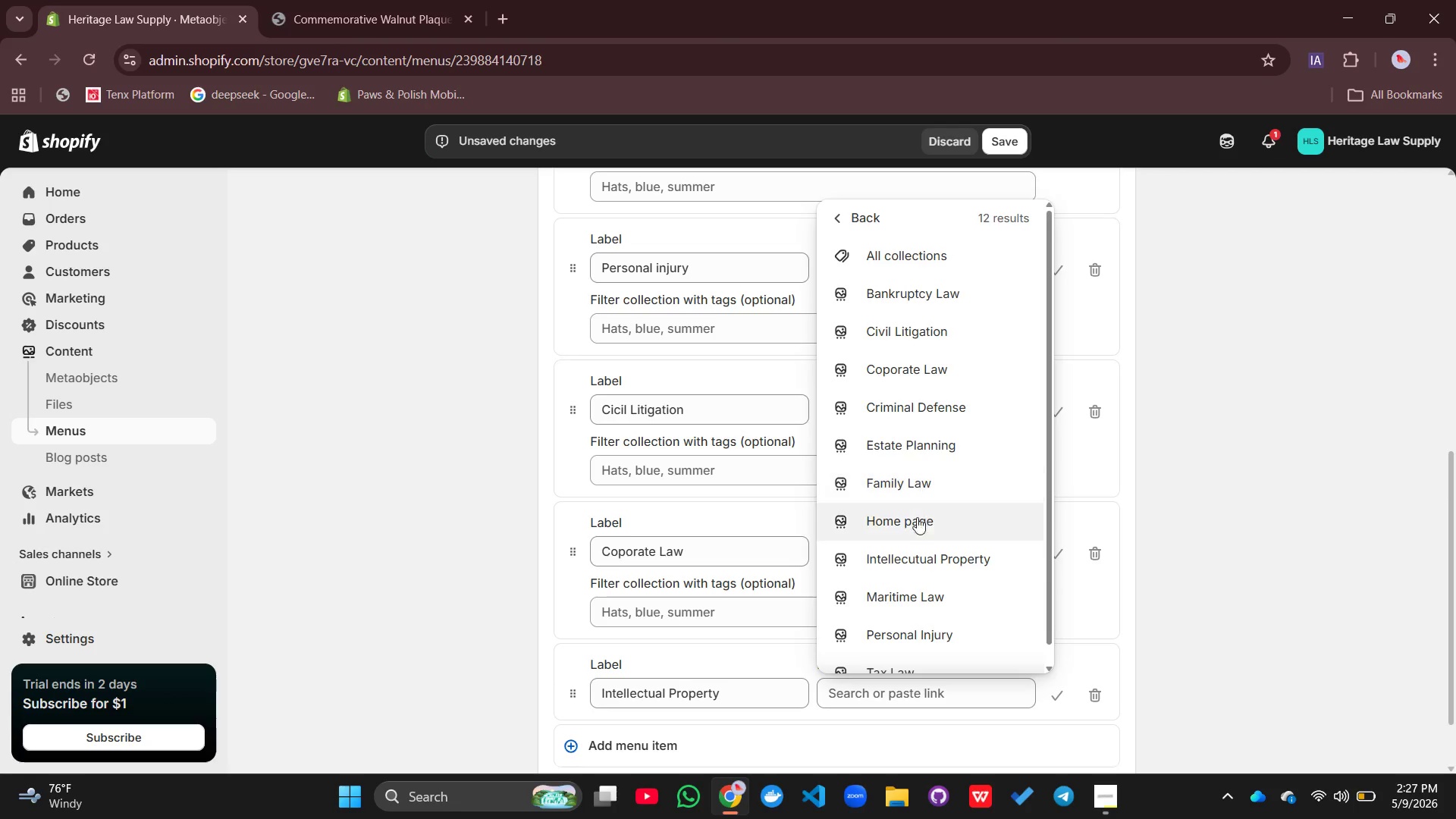 
left_click([905, 557])
 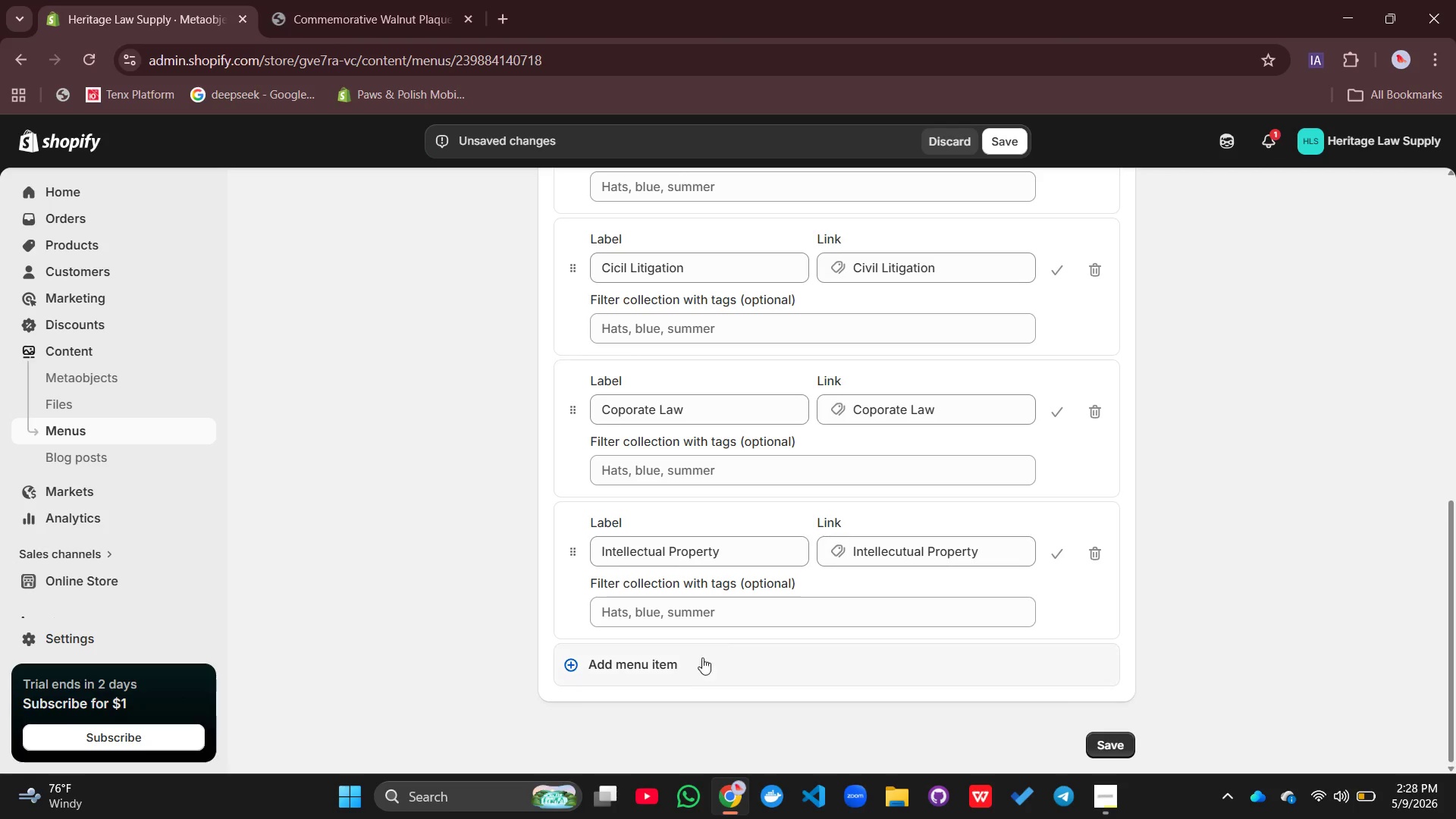 
left_click([652, 666])
 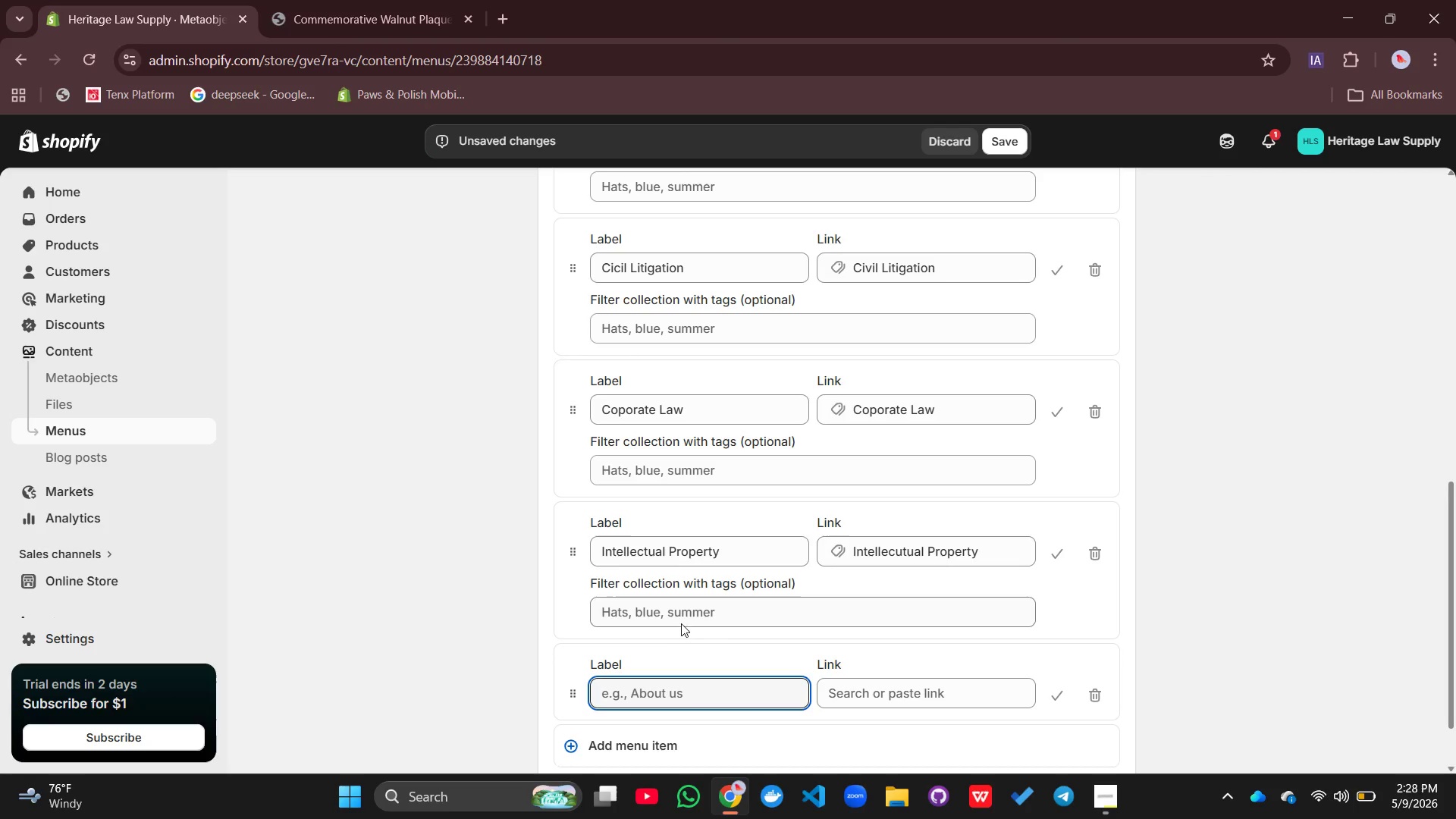 
type(Family Law)
 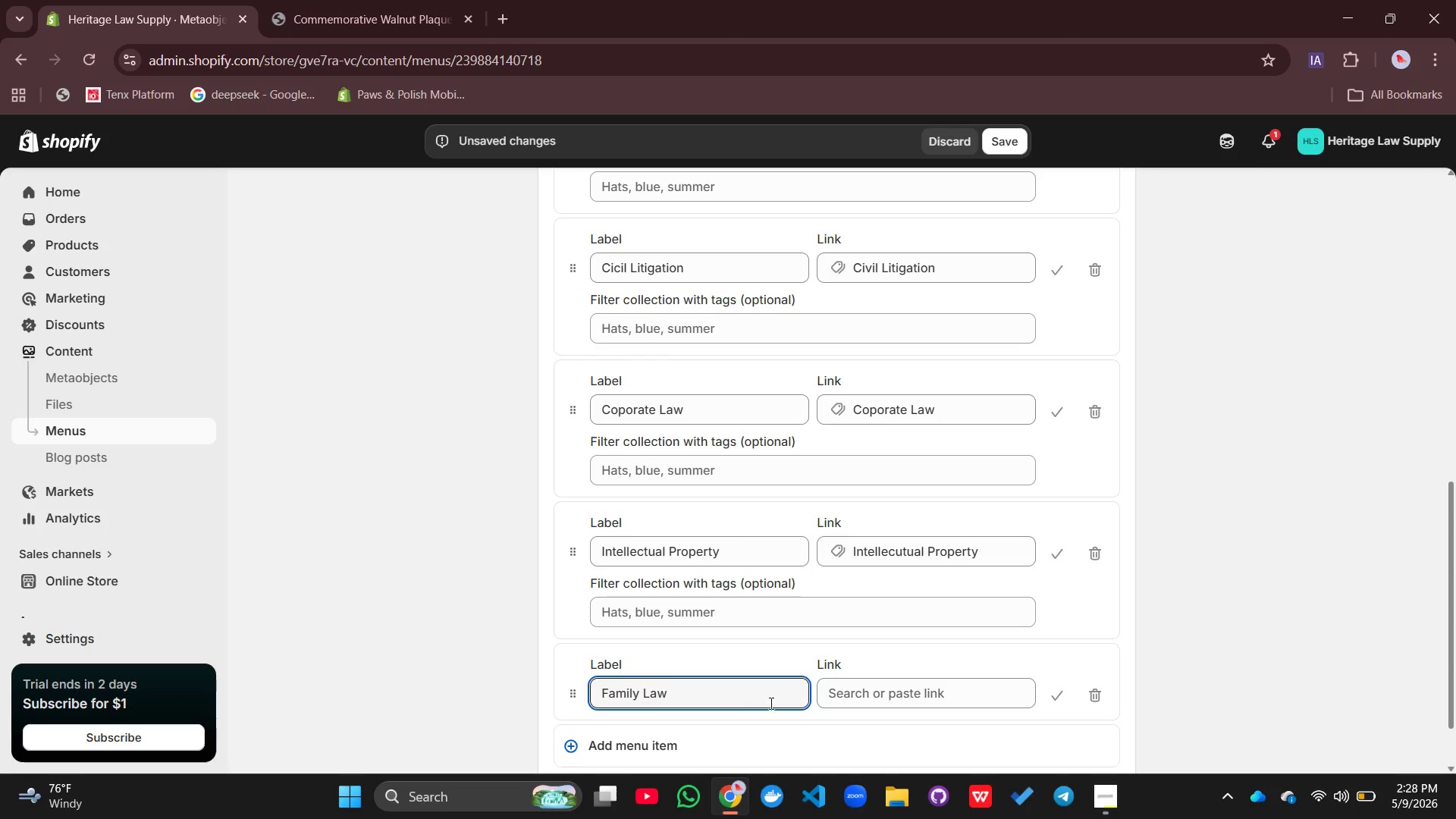 
left_click([858, 697])
 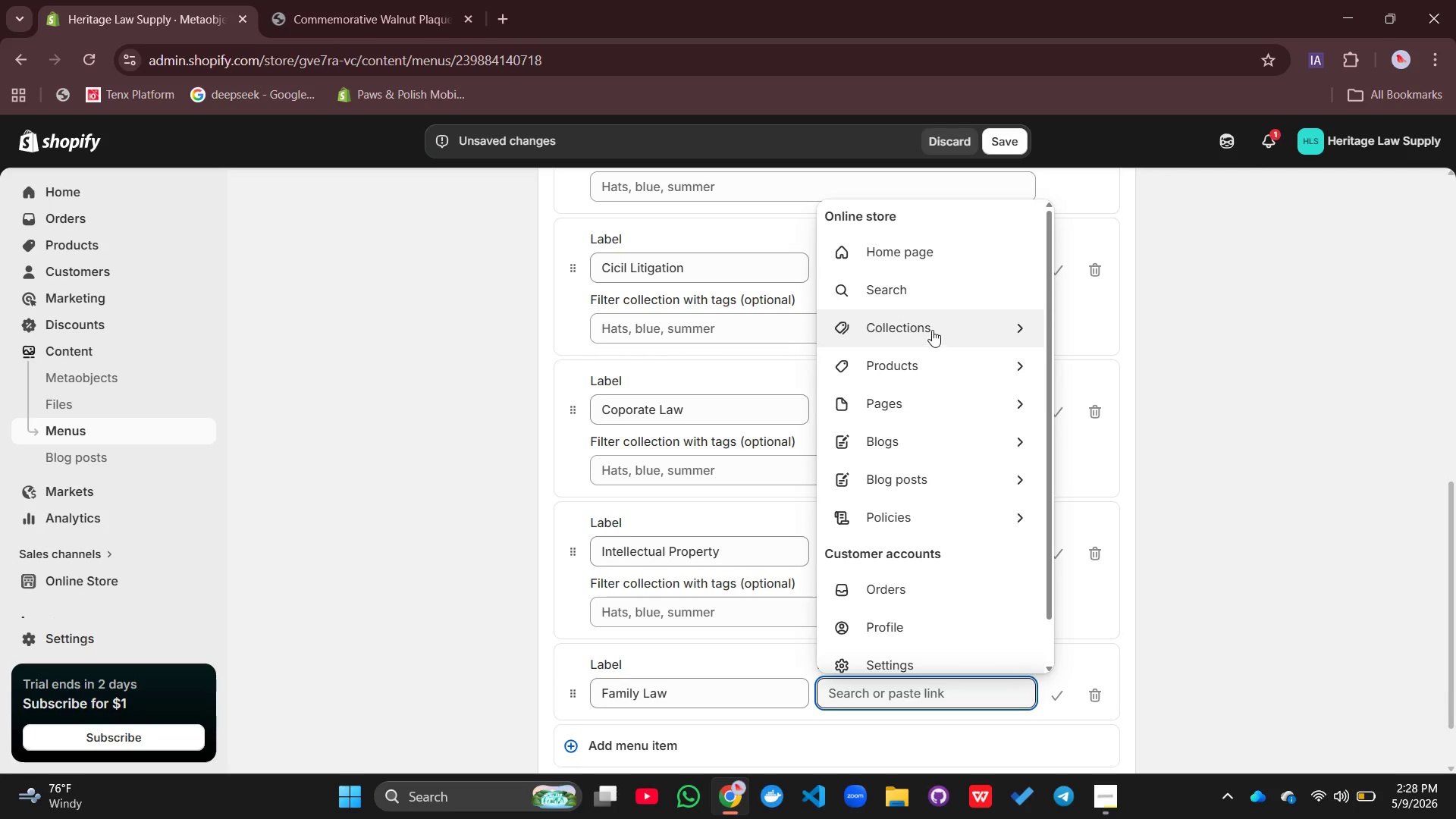 
left_click([932, 329])
 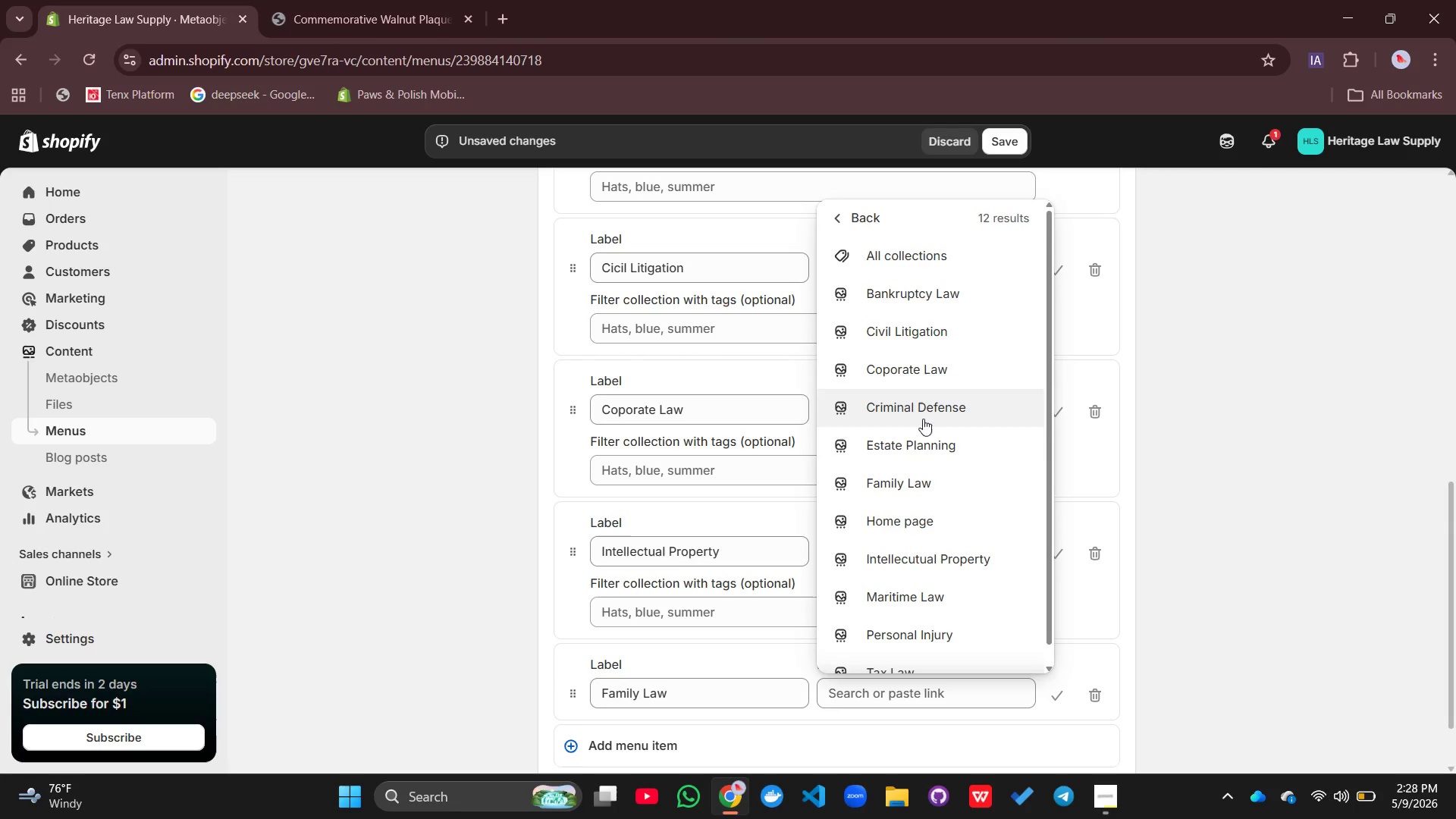 
left_click([893, 476])
 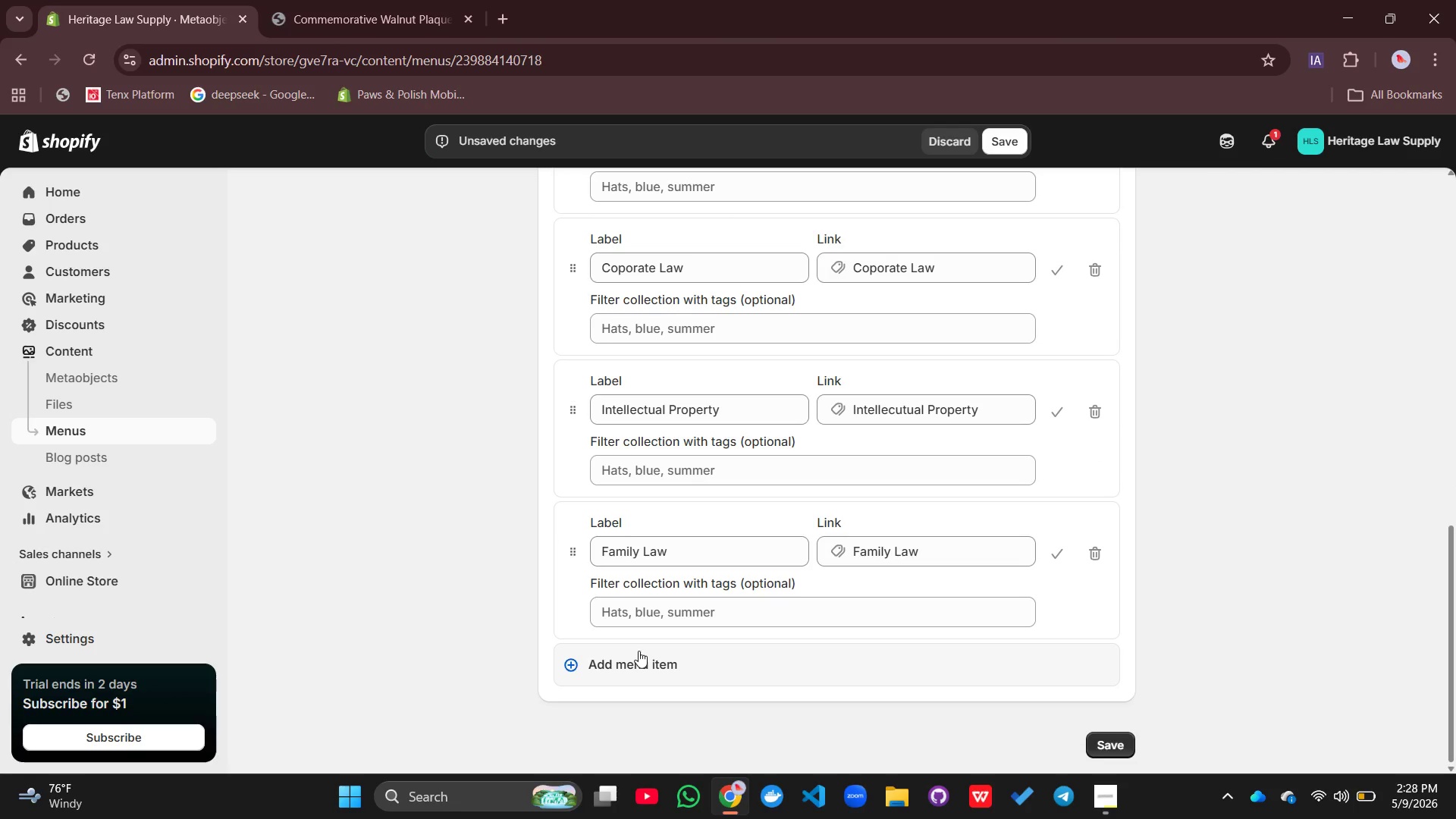 
left_click([634, 661])
 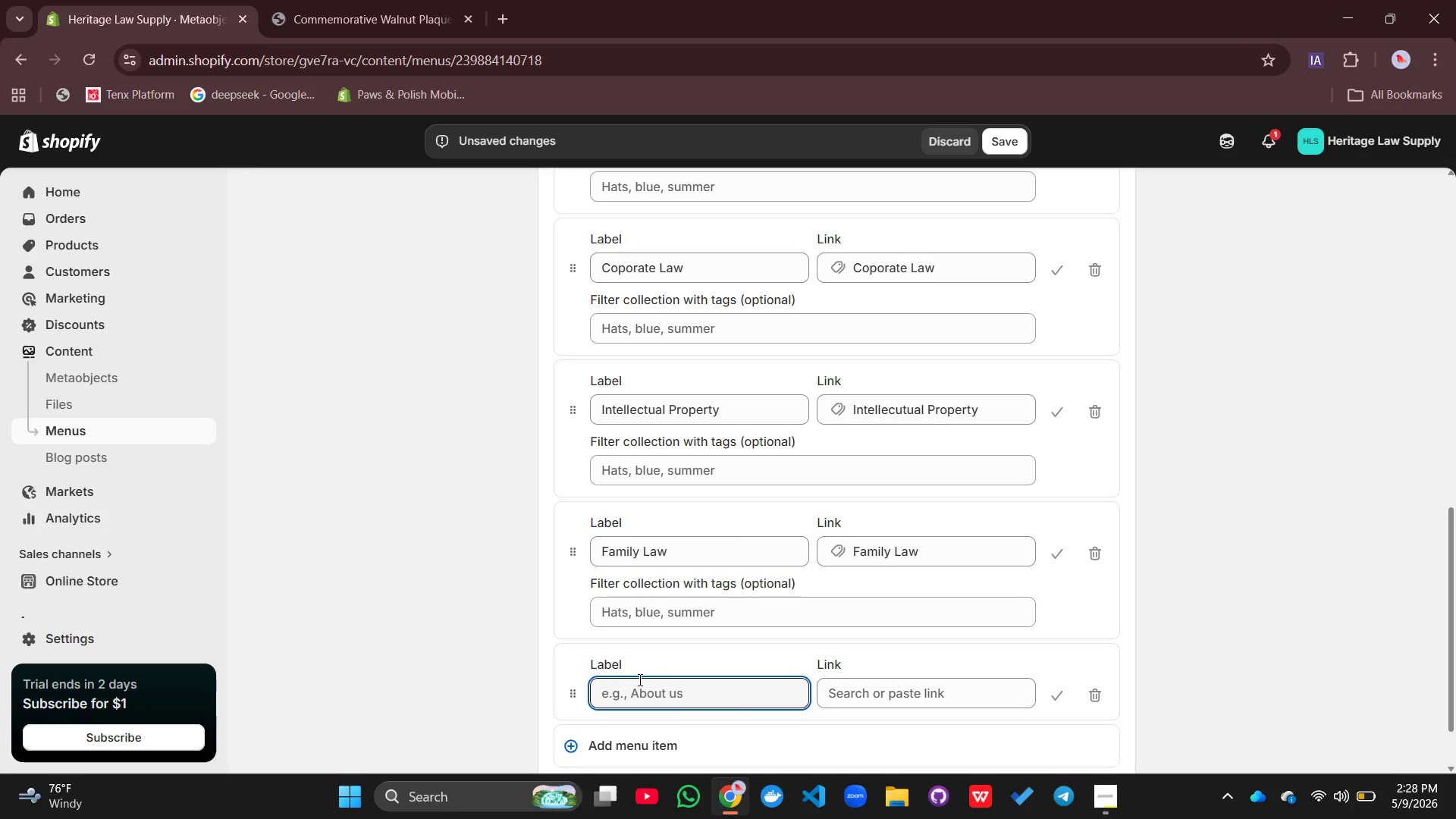 
type(MAritime Law)
 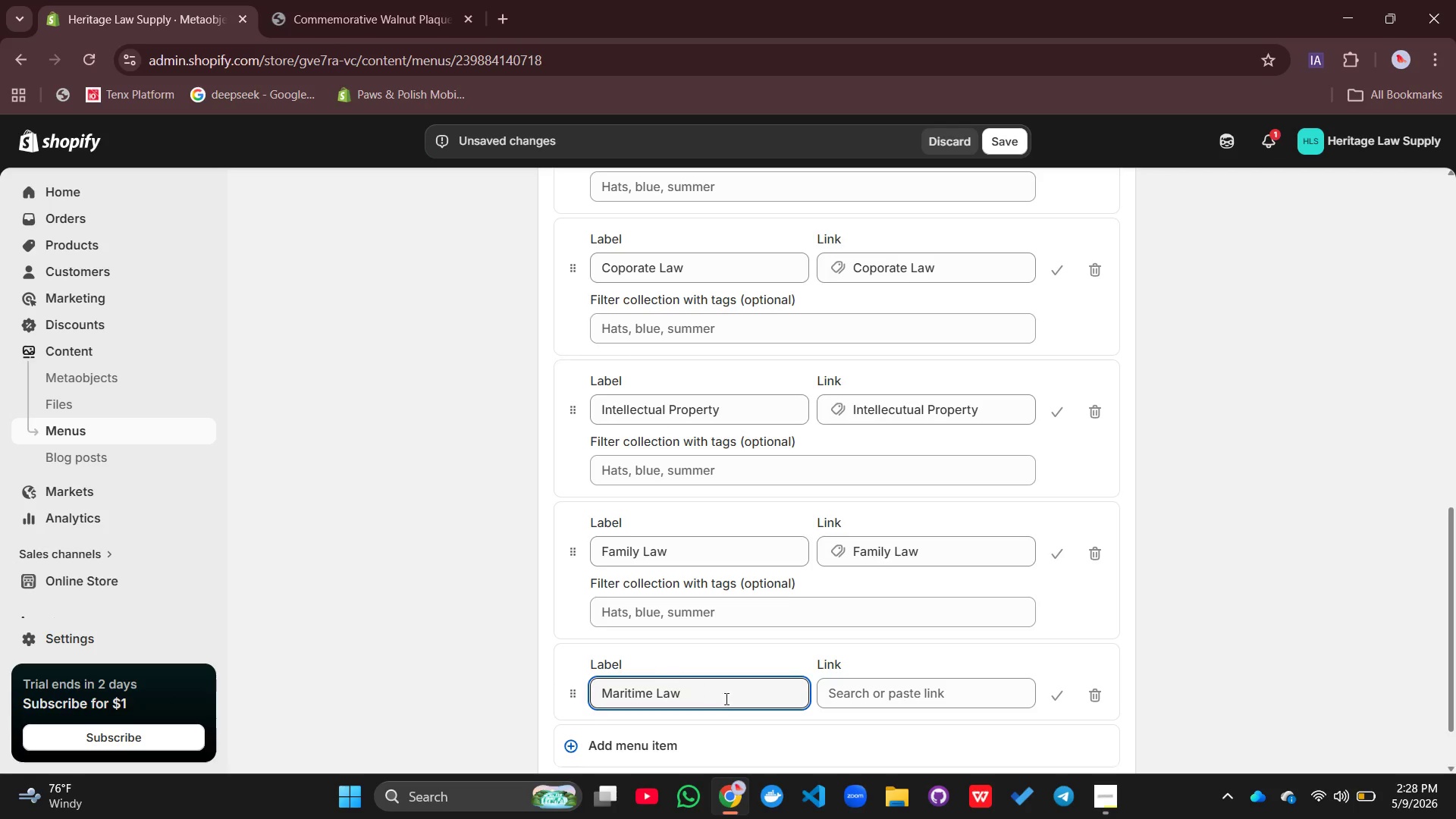 
left_click([884, 701])
 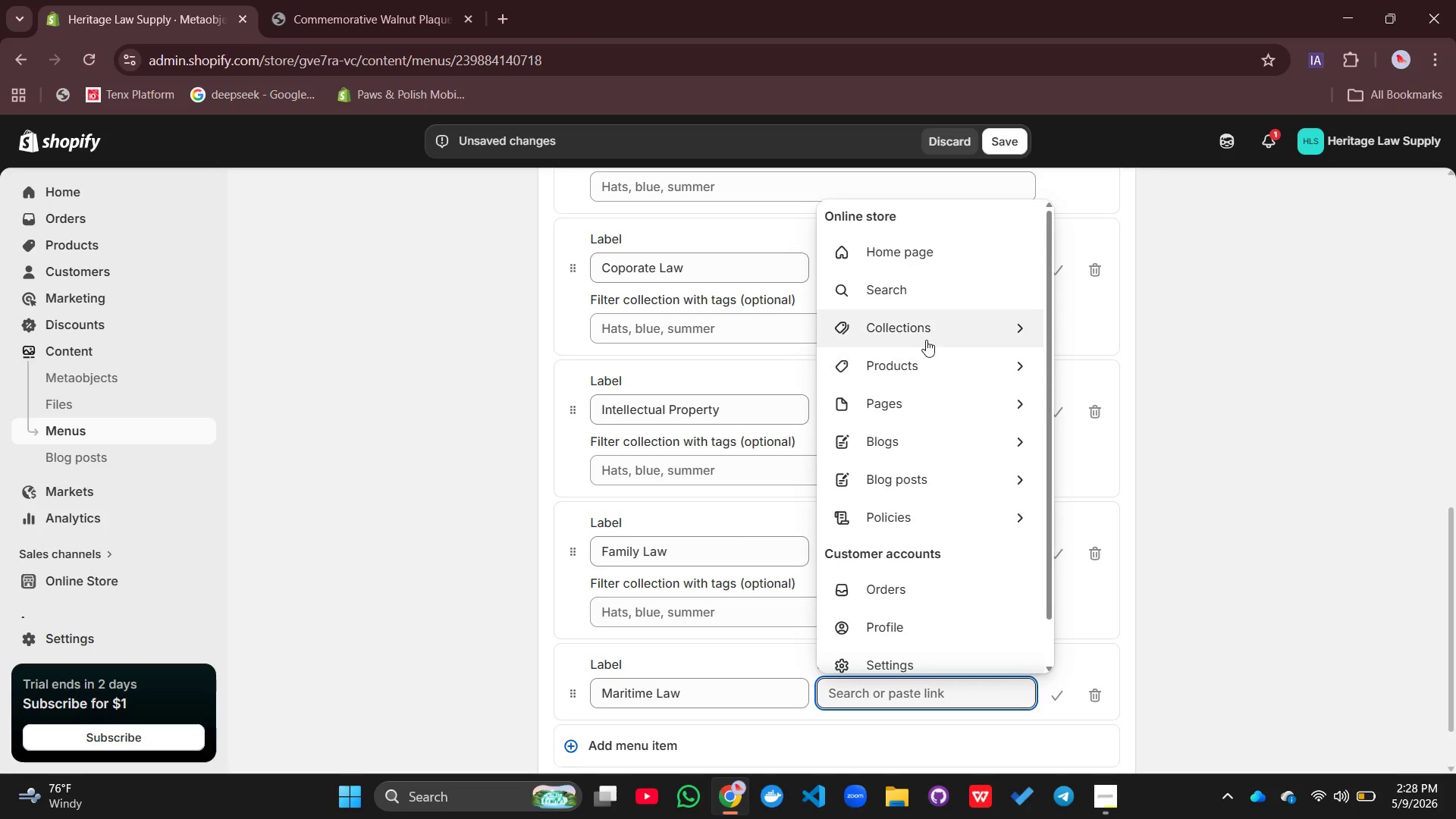 
left_click([928, 334])
 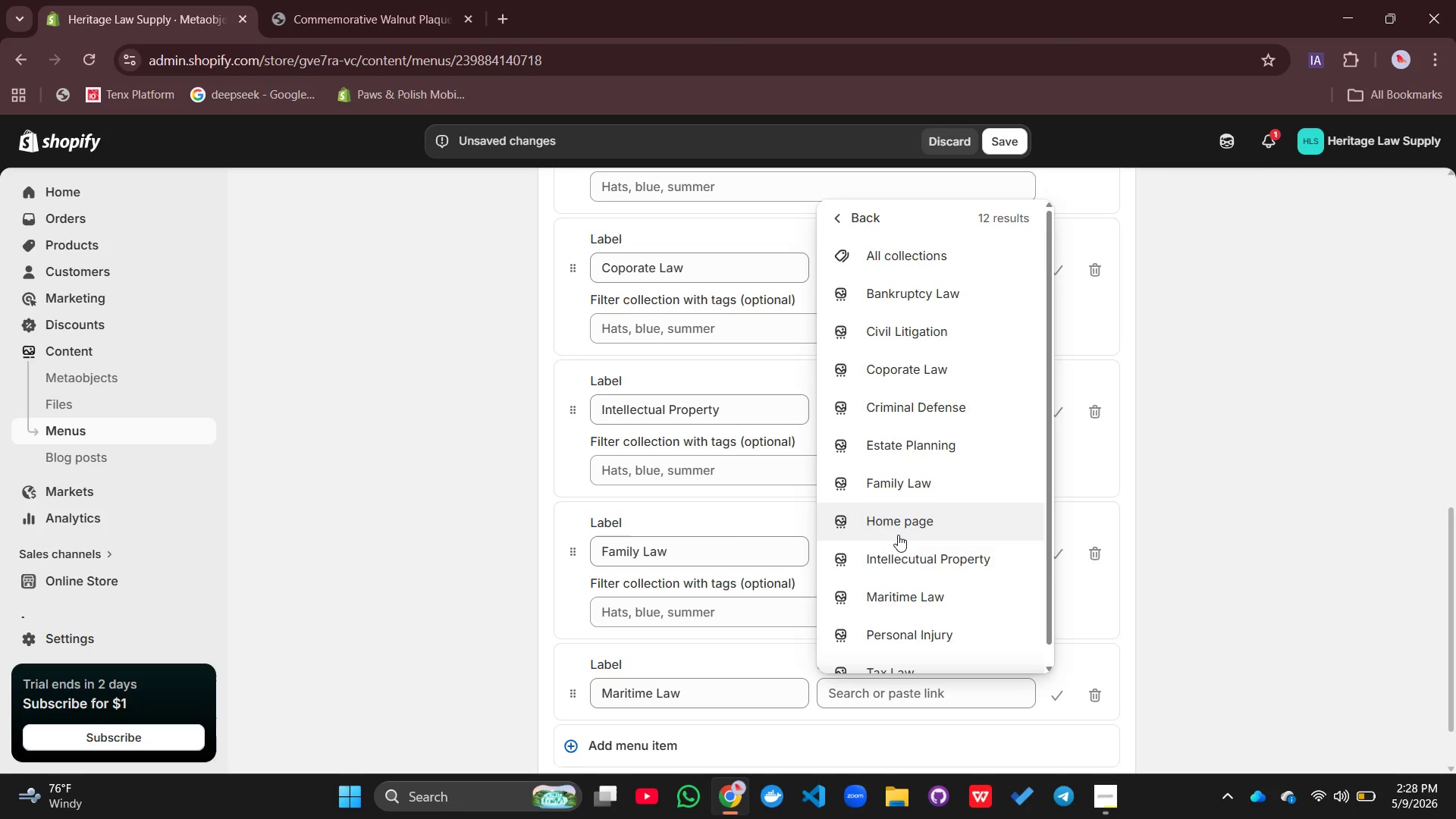 
left_click([877, 608])
 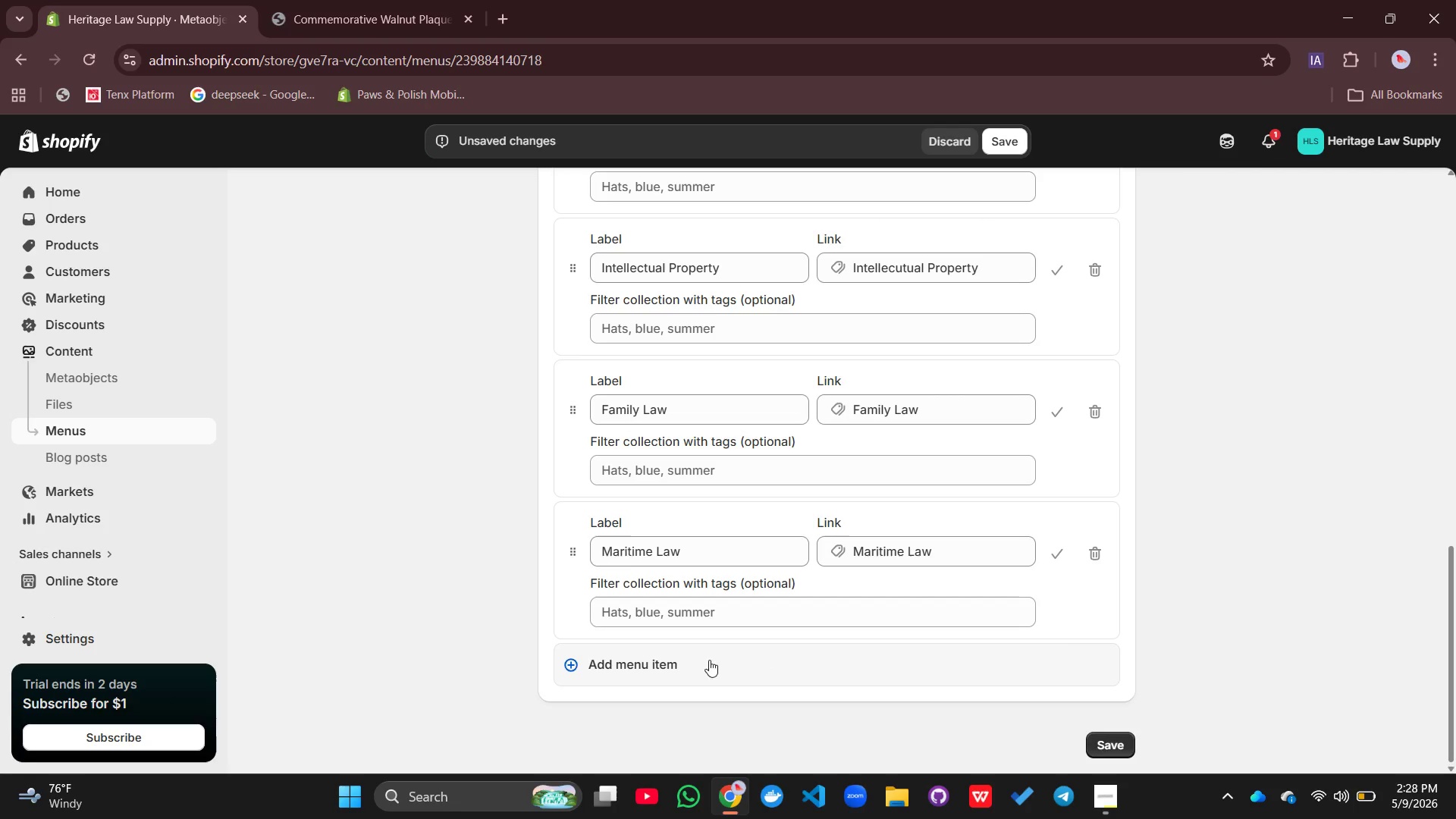 
left_click([667, 670])
 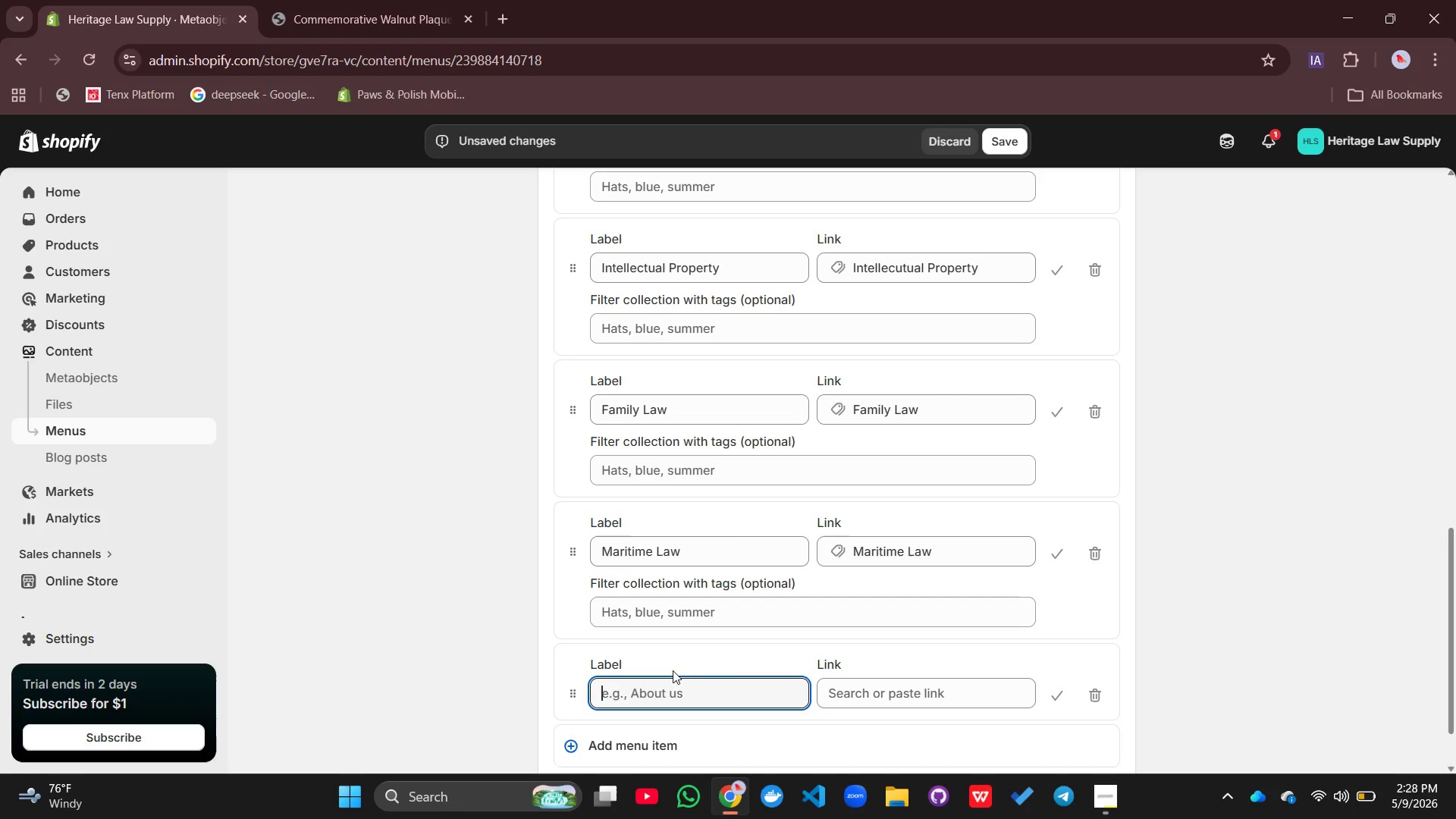 
type(Banck)
key(Backspace)
key(Backspace)
type(krupty Law)
 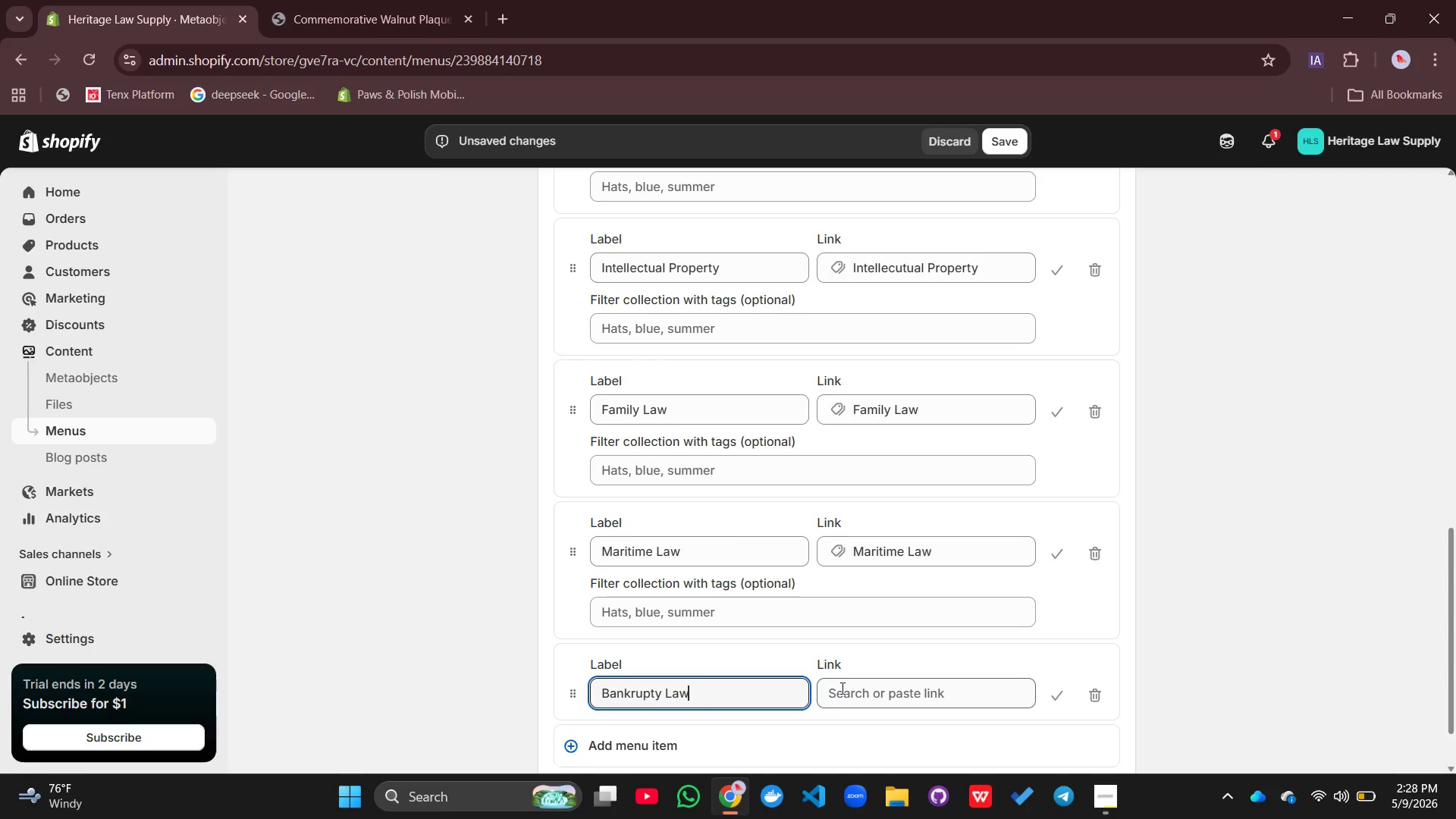 
left_click([838, 695])
 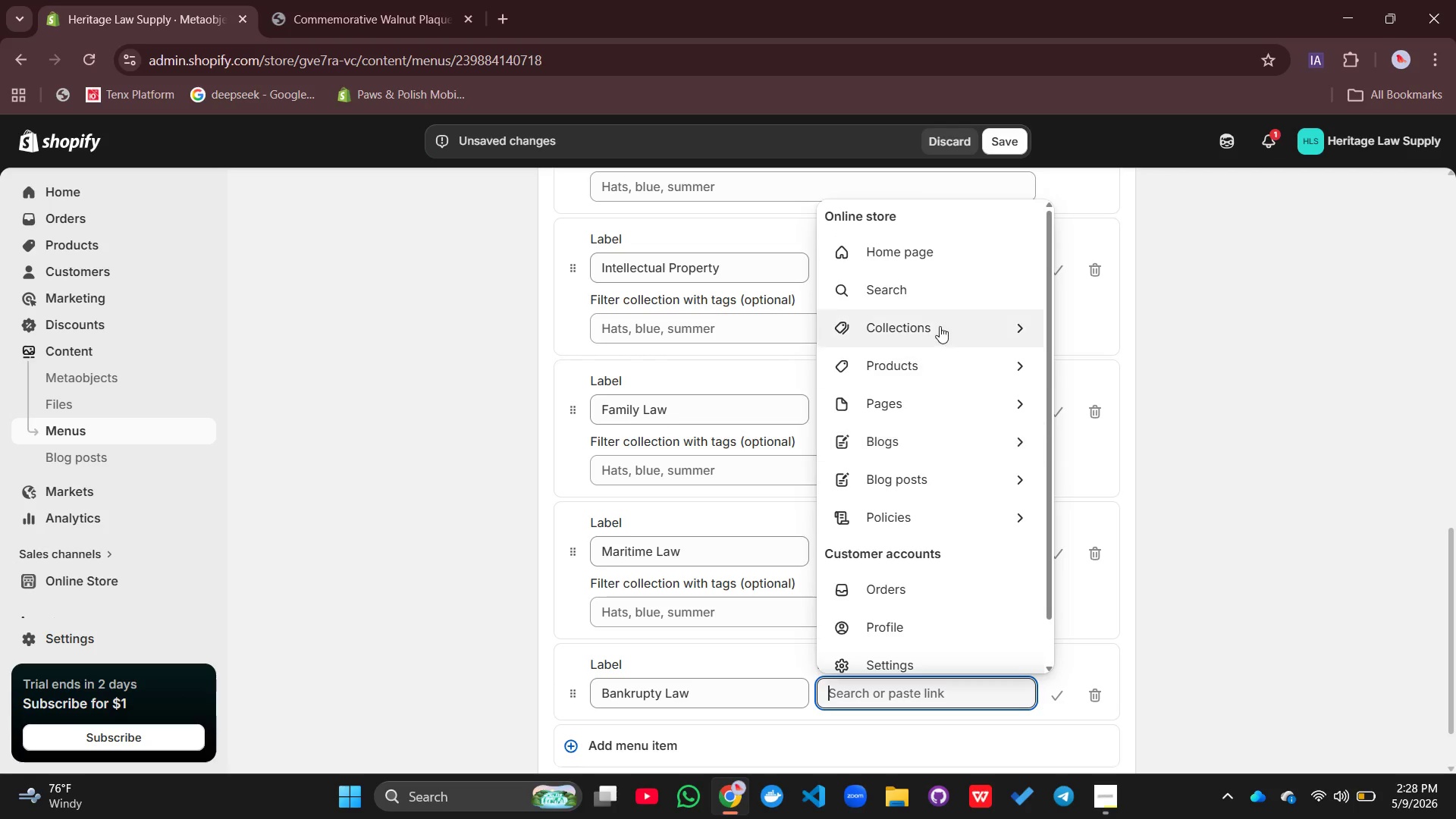 
left_click([940, 323])
 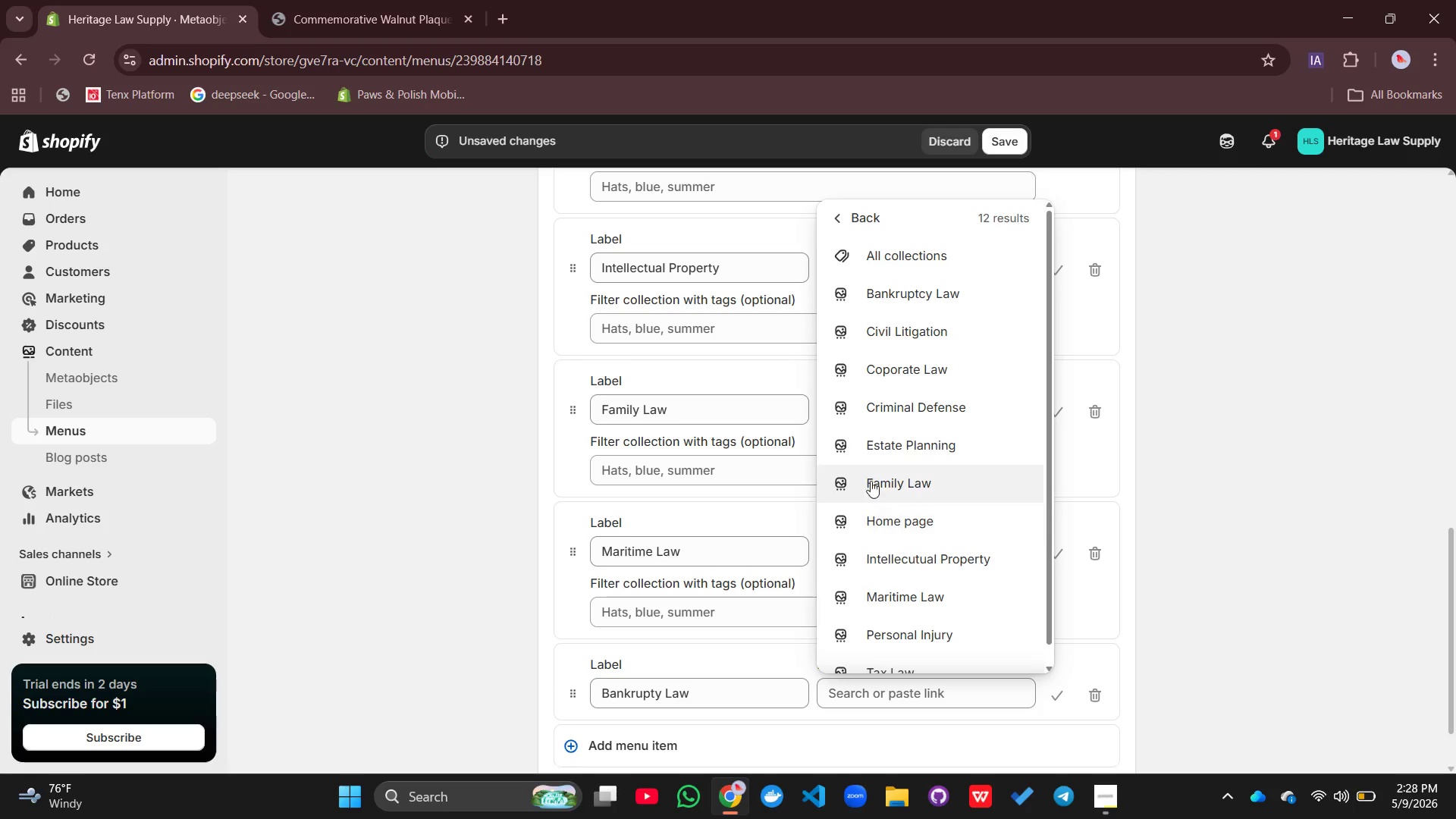 
left_click([919, 298])
 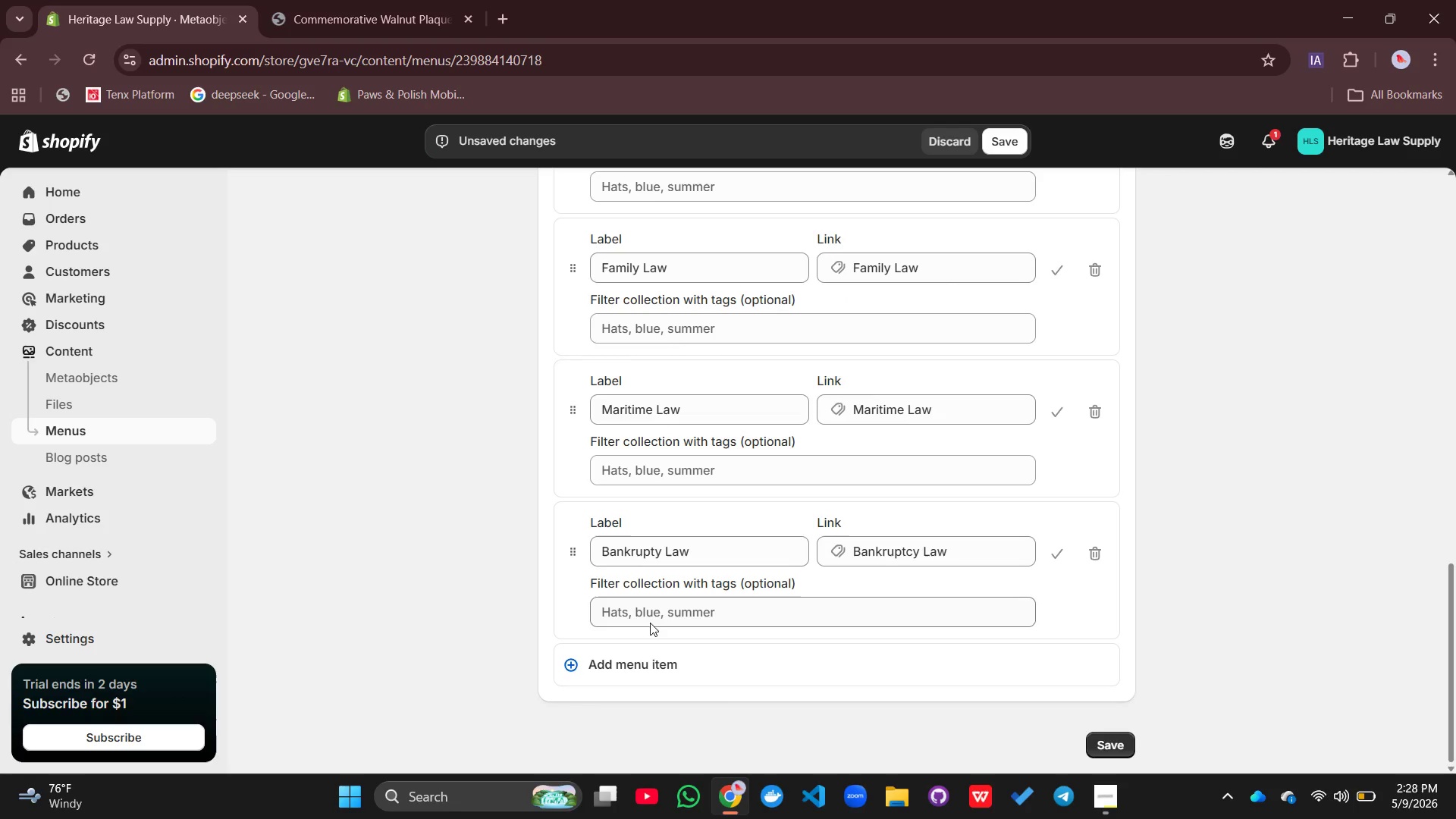 
left_click([630, 657])
 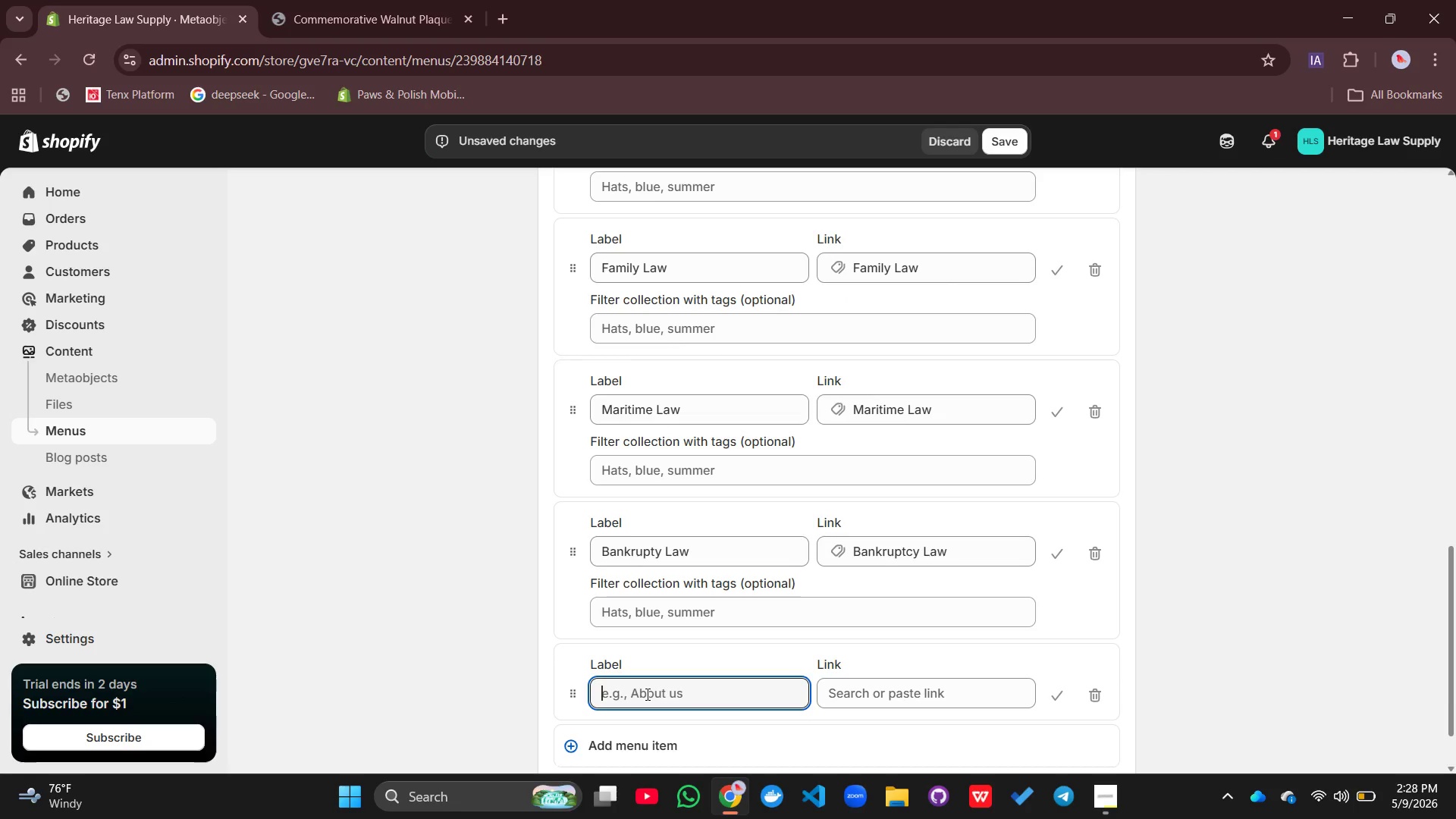 
type(Tax Law)
 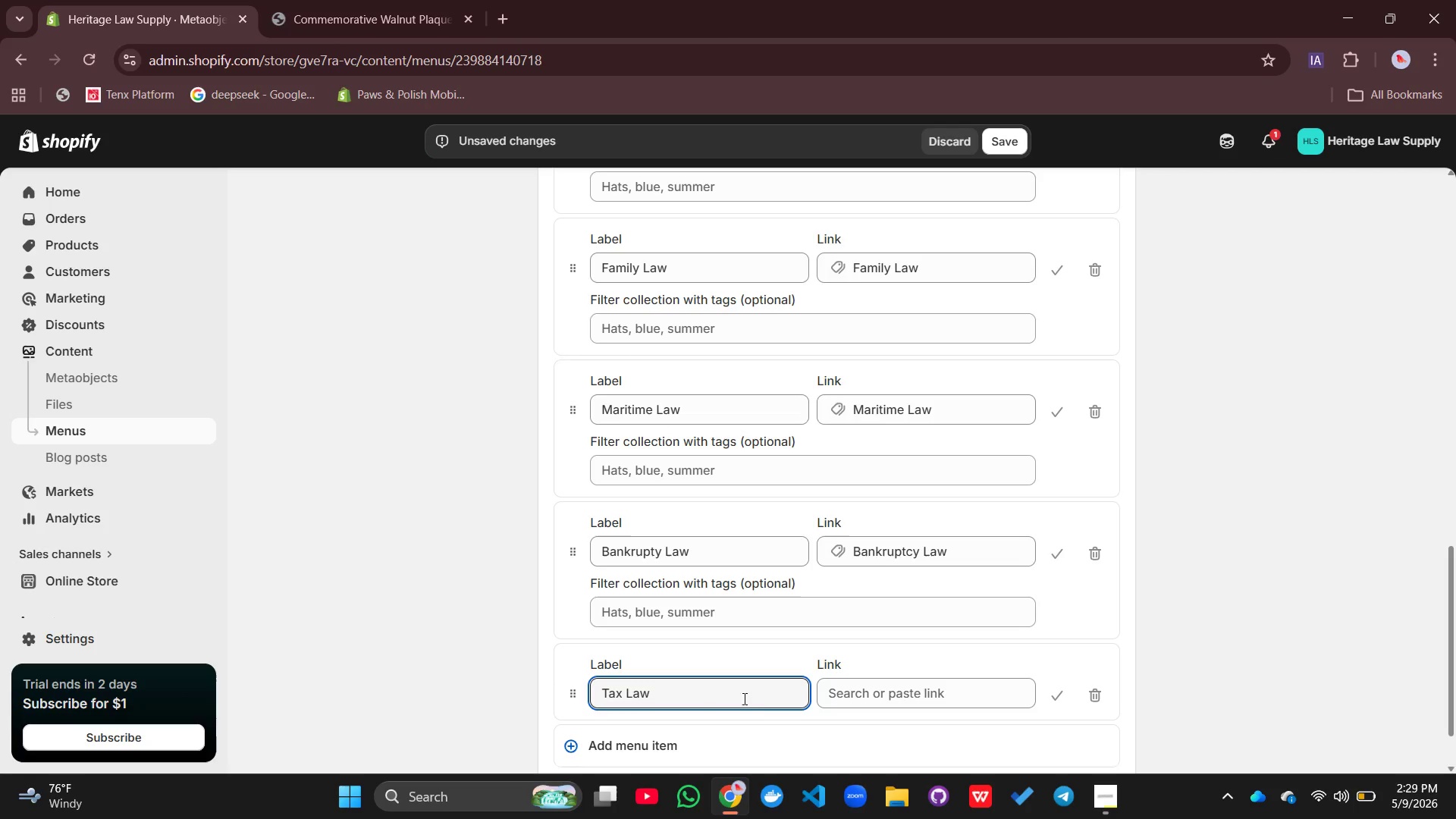 
left_click([846, 697])
 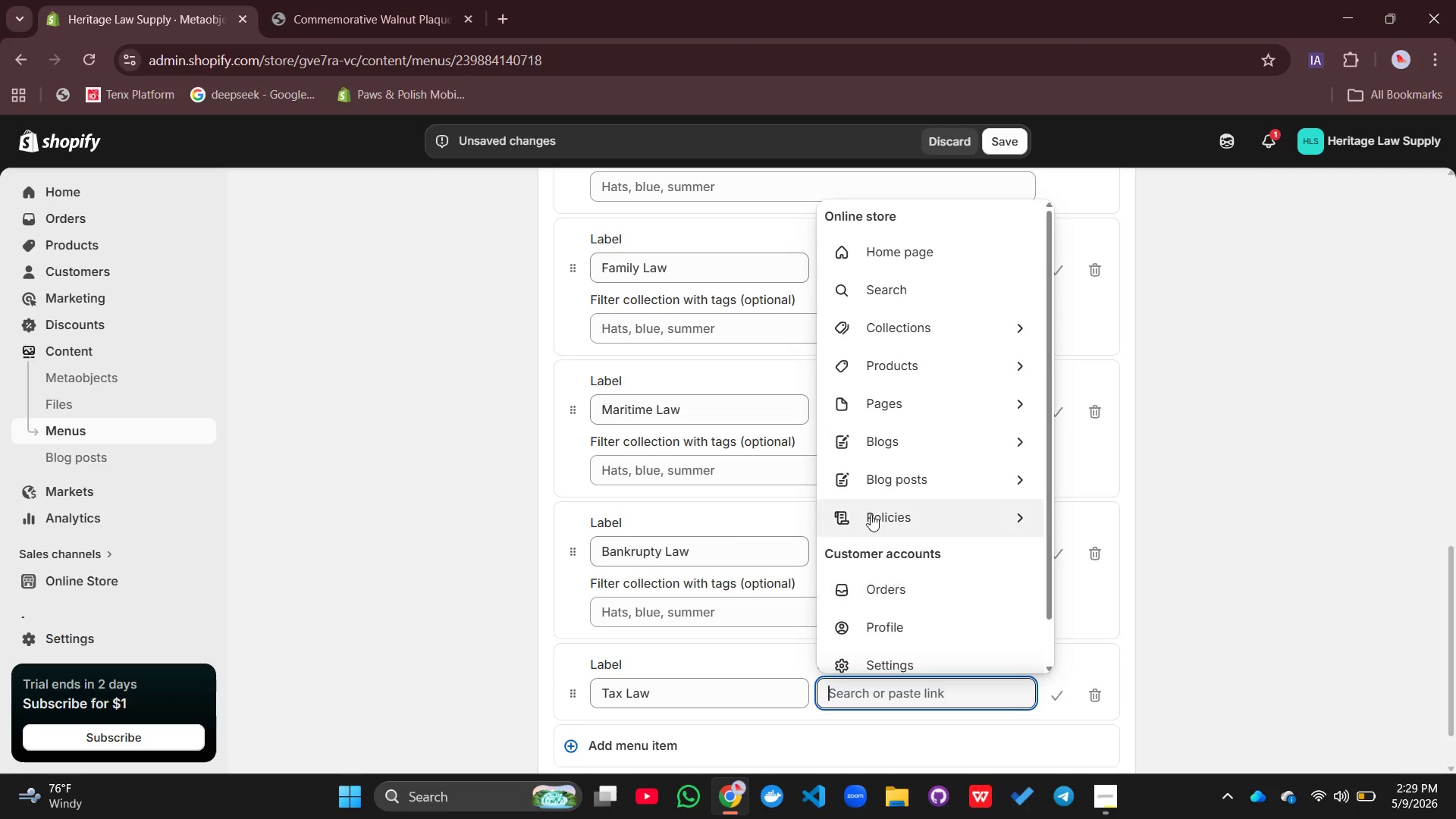 
left_click([916, 331])
 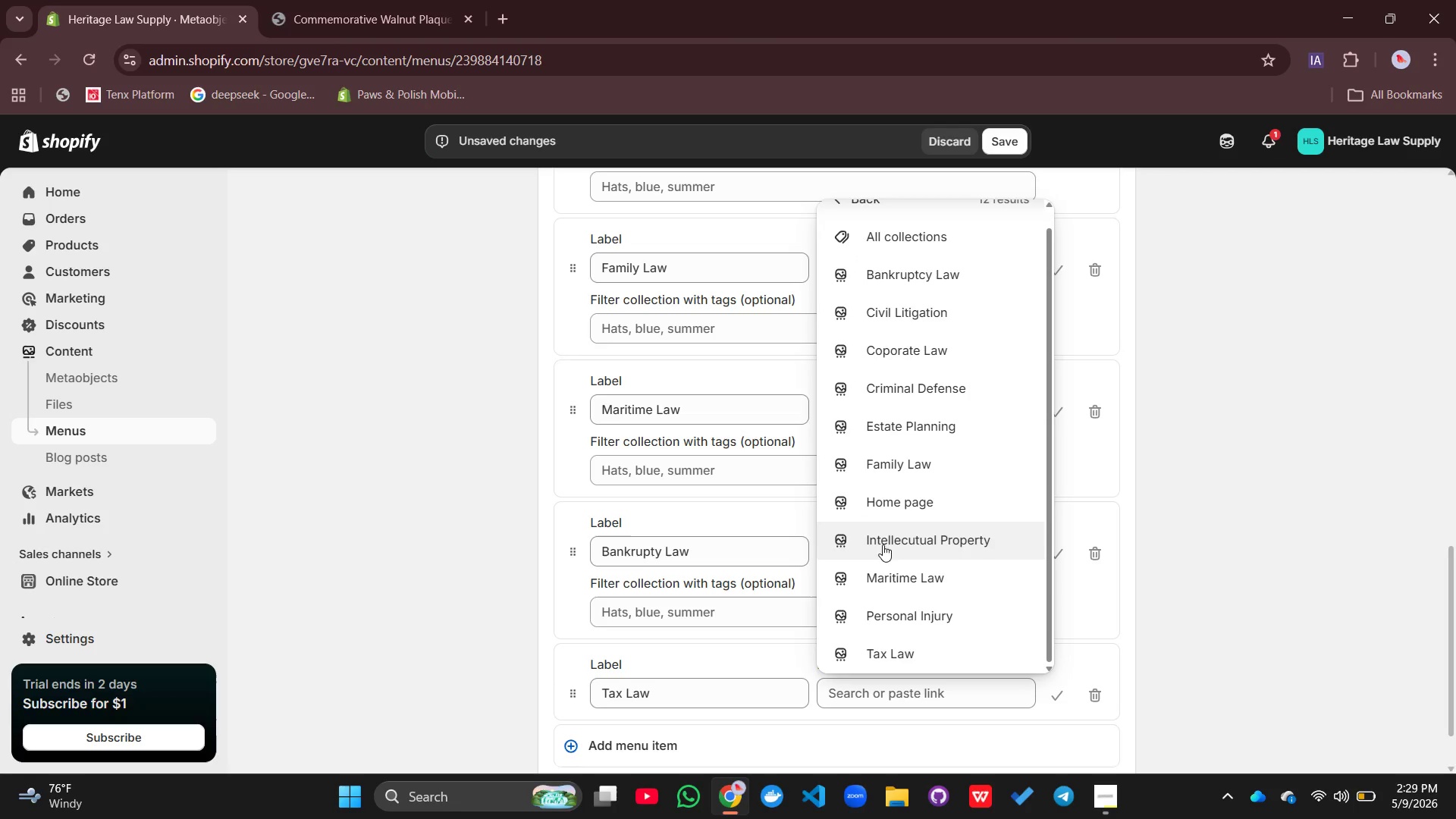 
left_click([883, 647])
 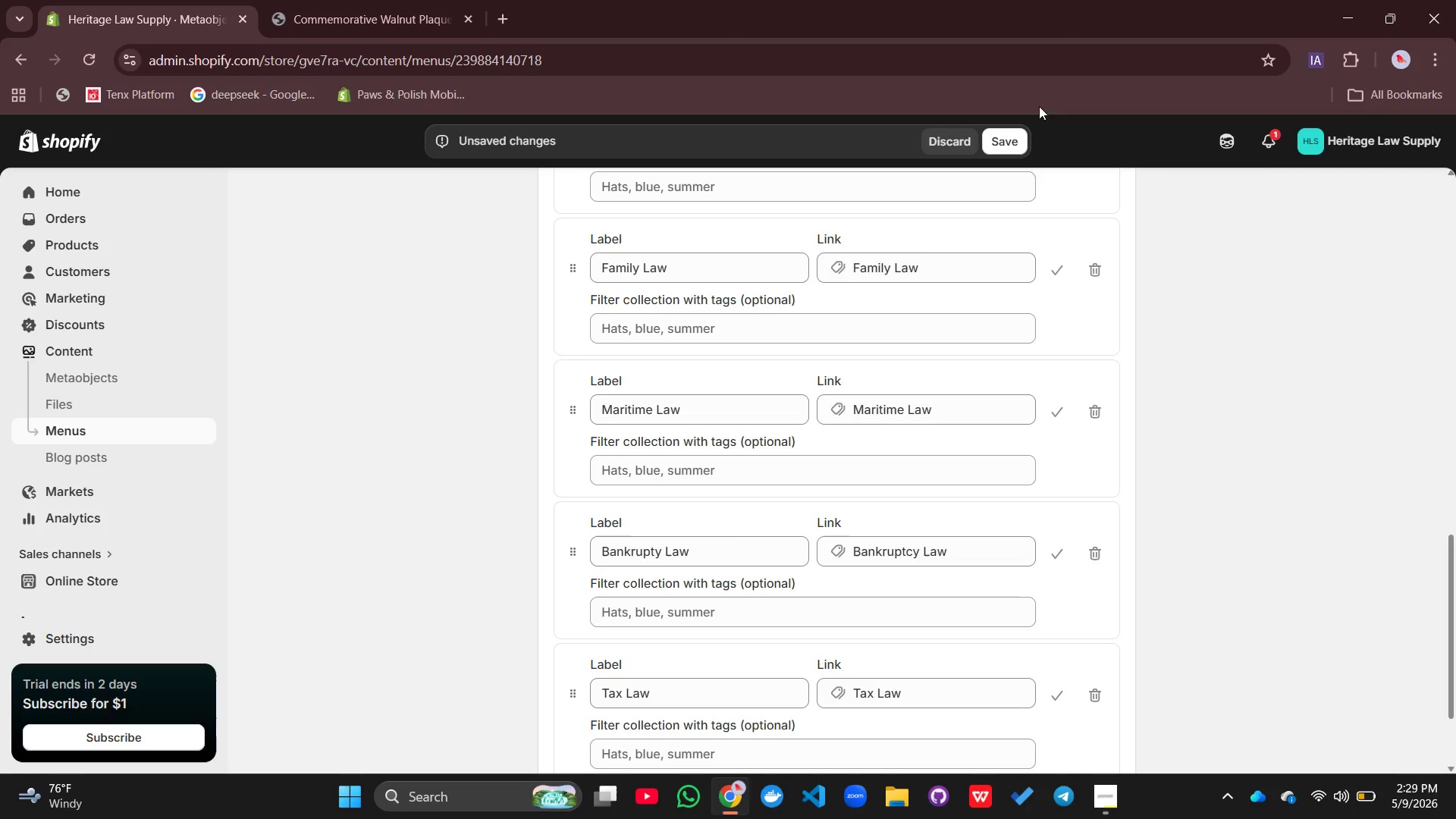 
left_click([1004, 144])
 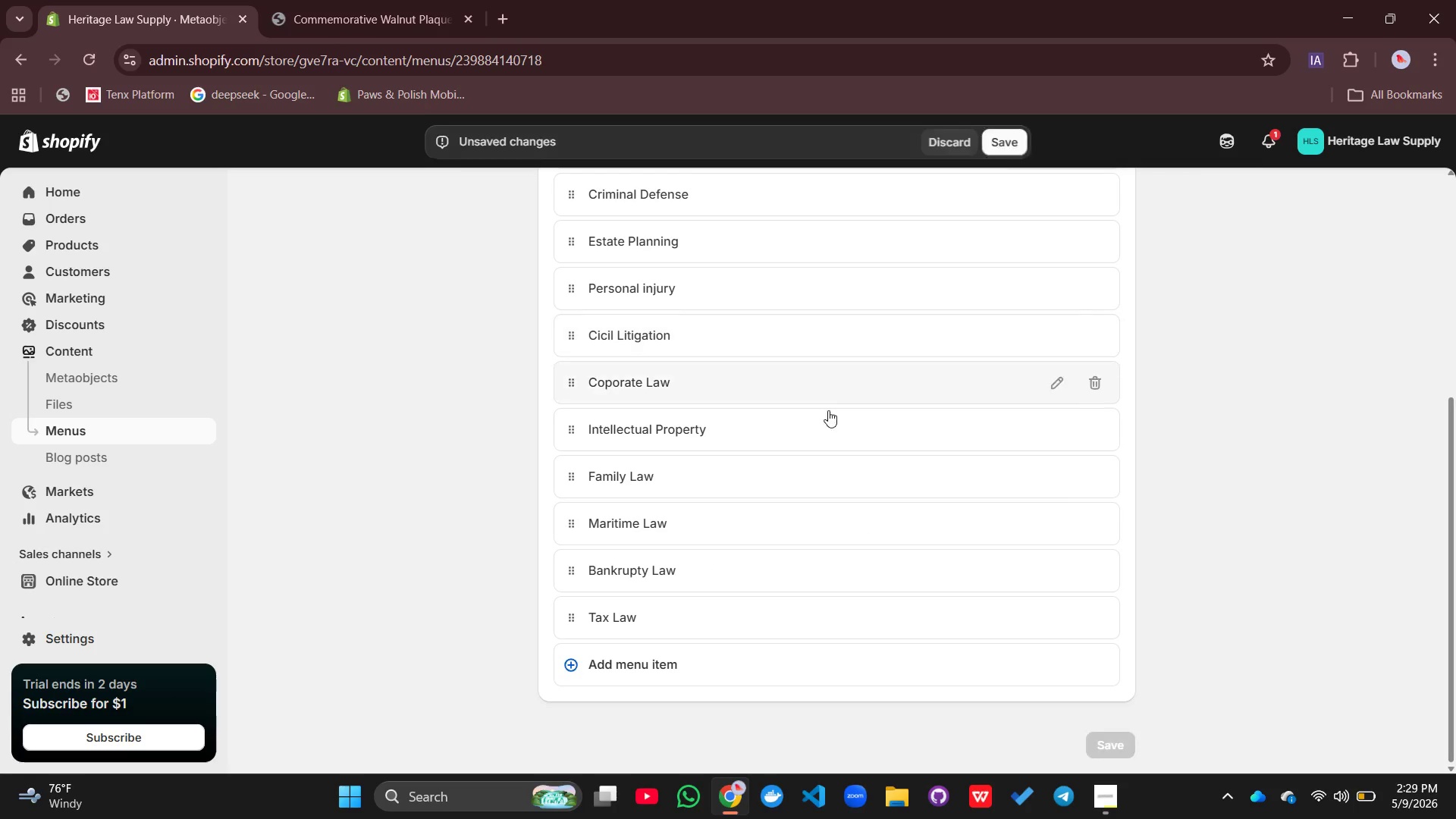 
scroll: coordinate [748, 440], scroll_direction: up, amount: 8.0
 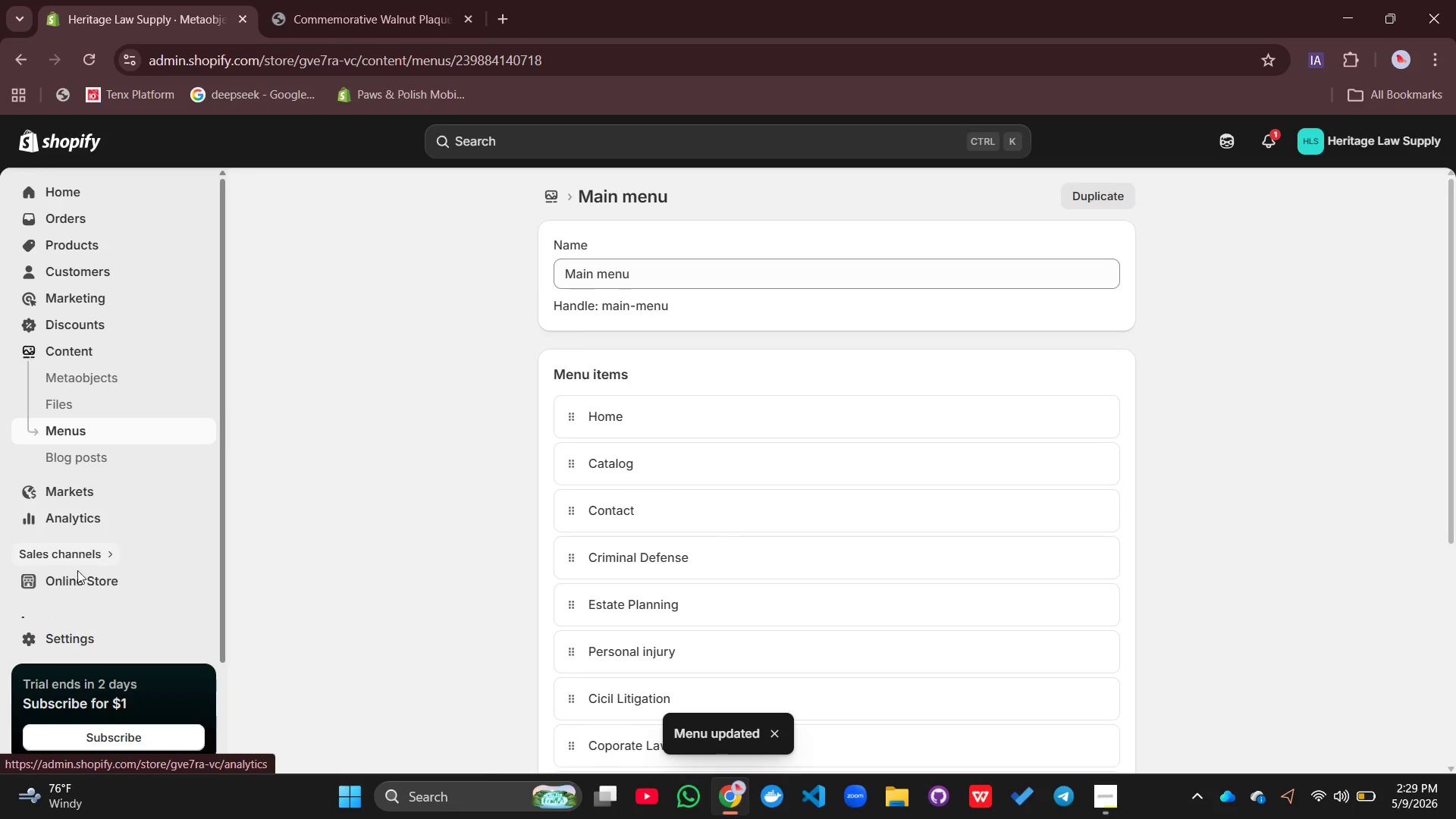 